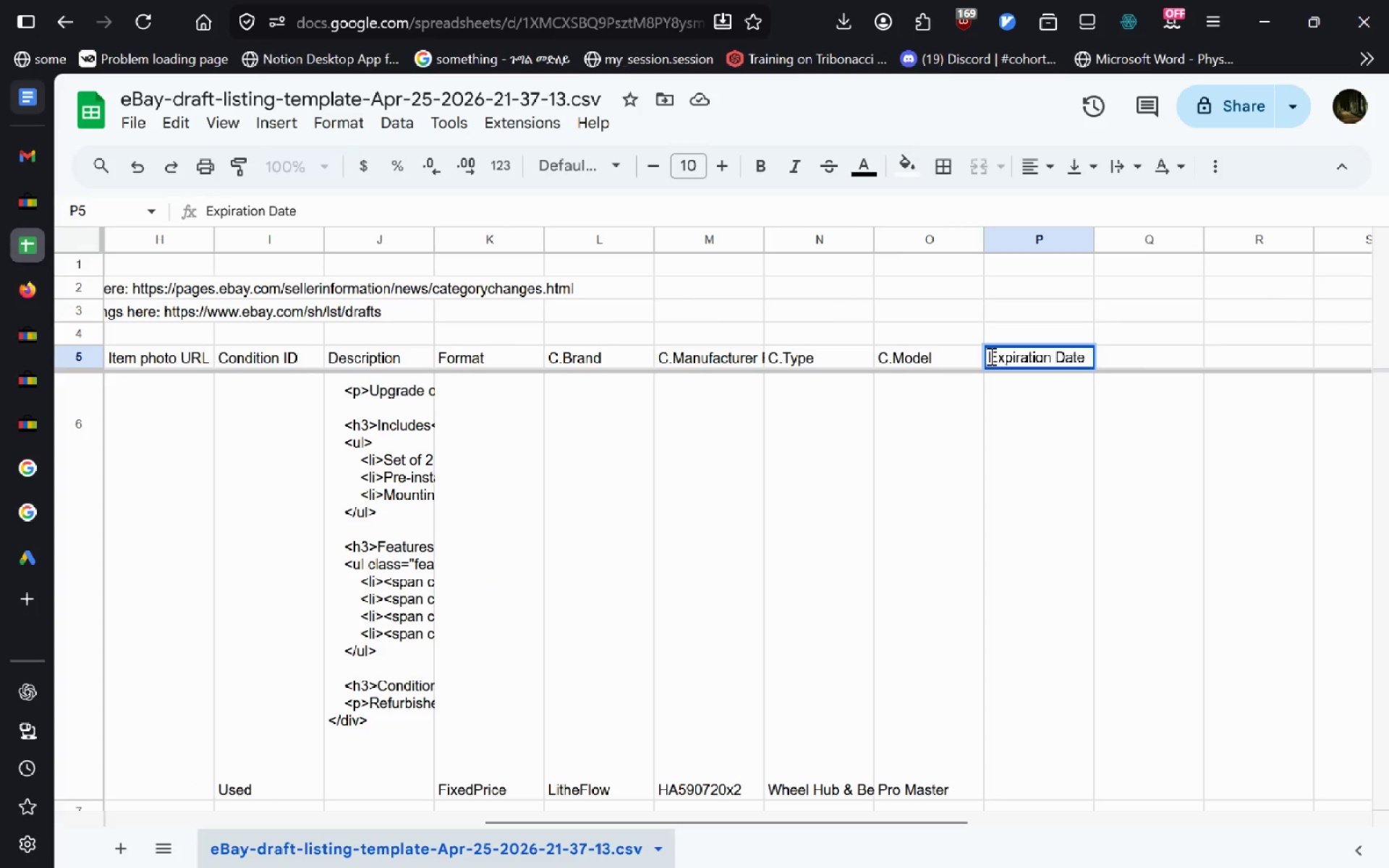 
left_click([990, 356])
 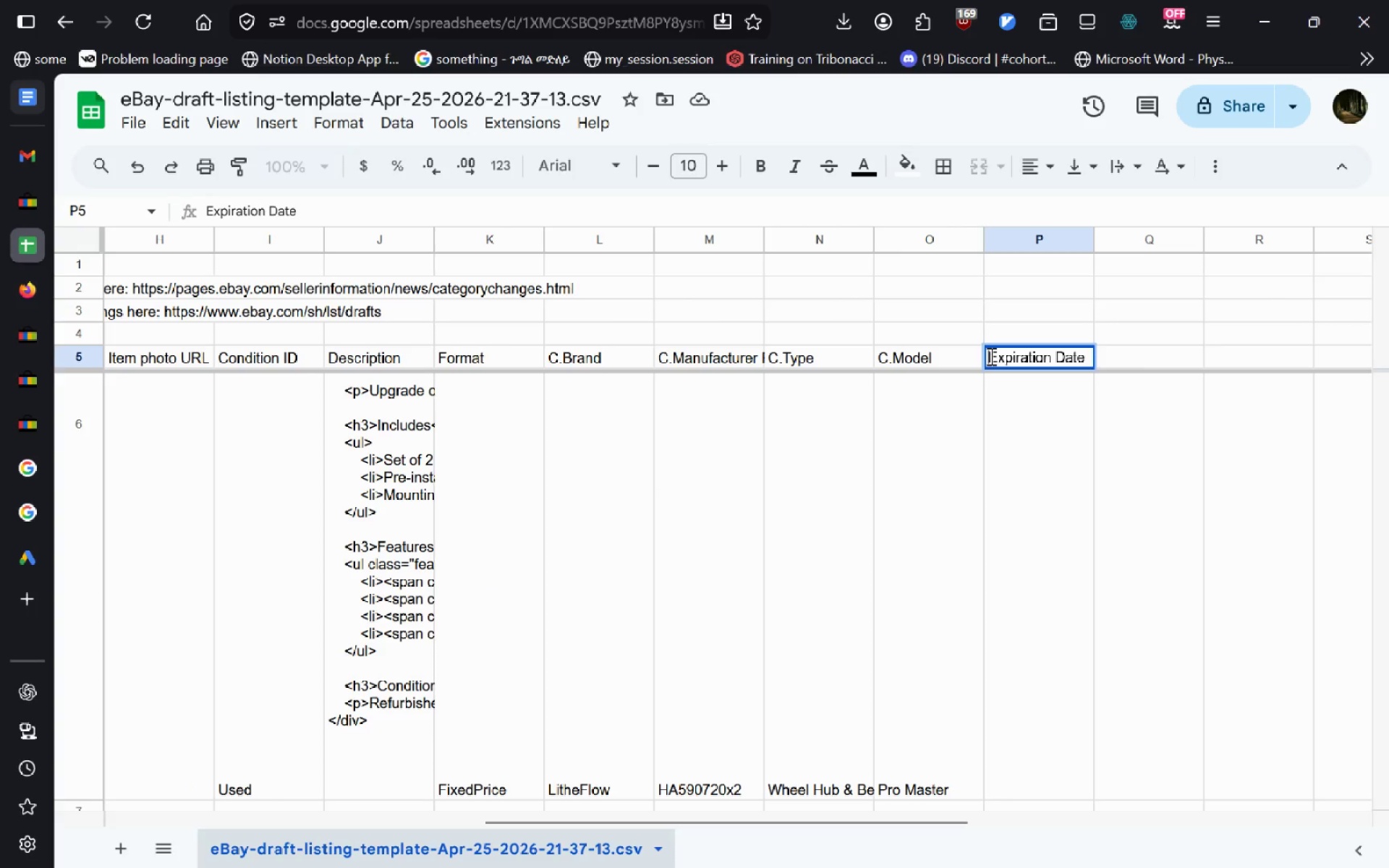 
key(Shift+C)
 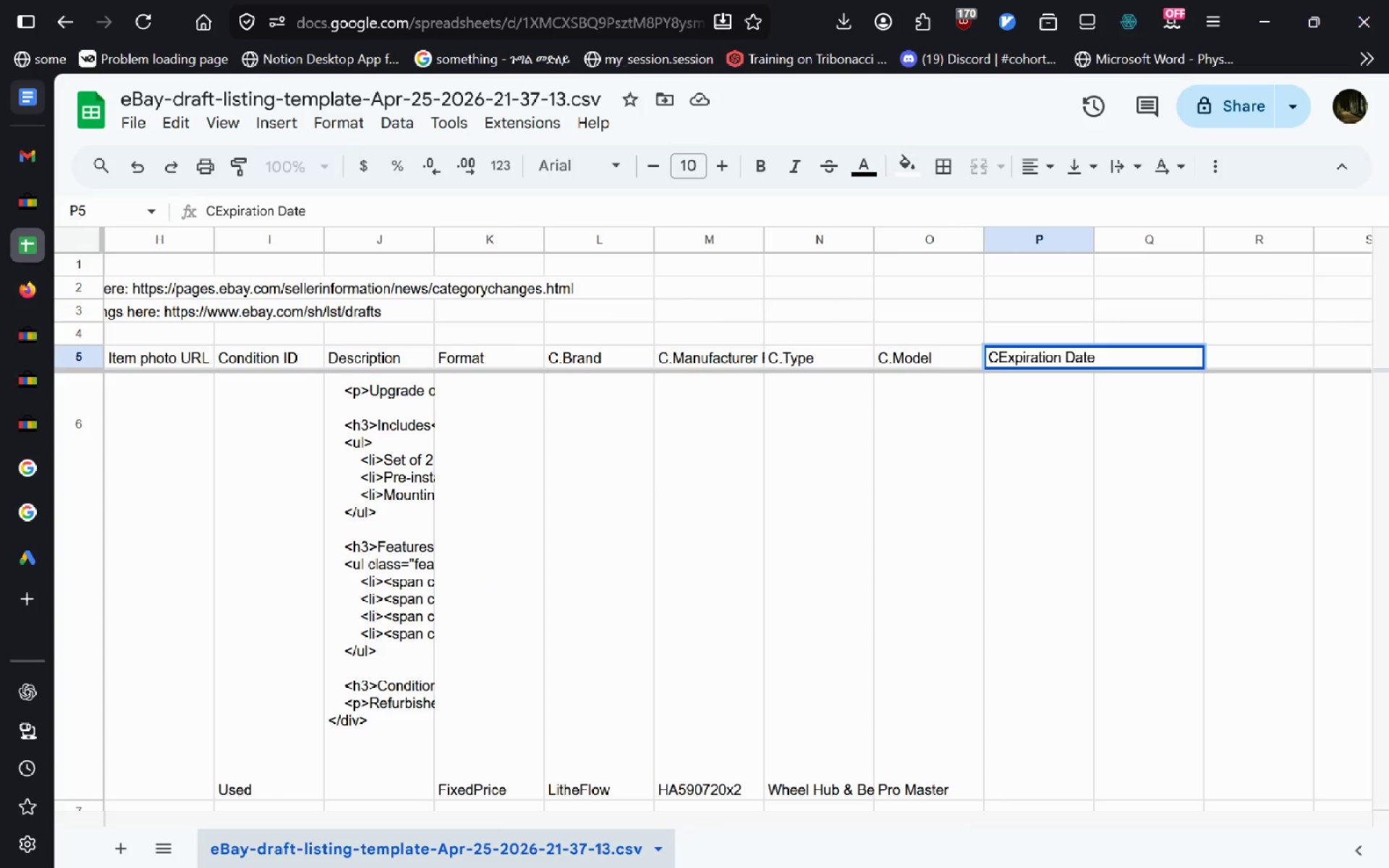 
key(Period)
 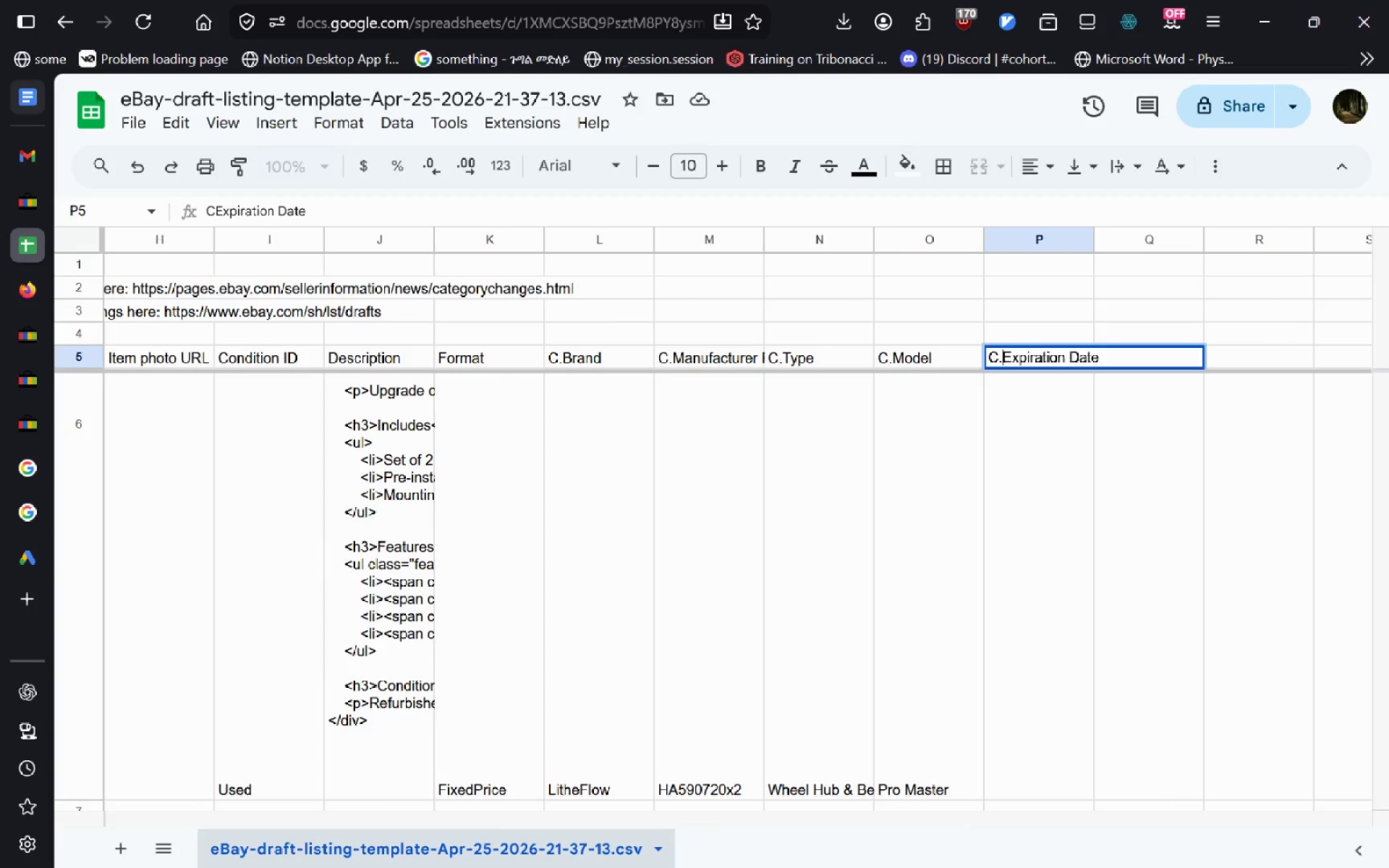 
key(Enter)
 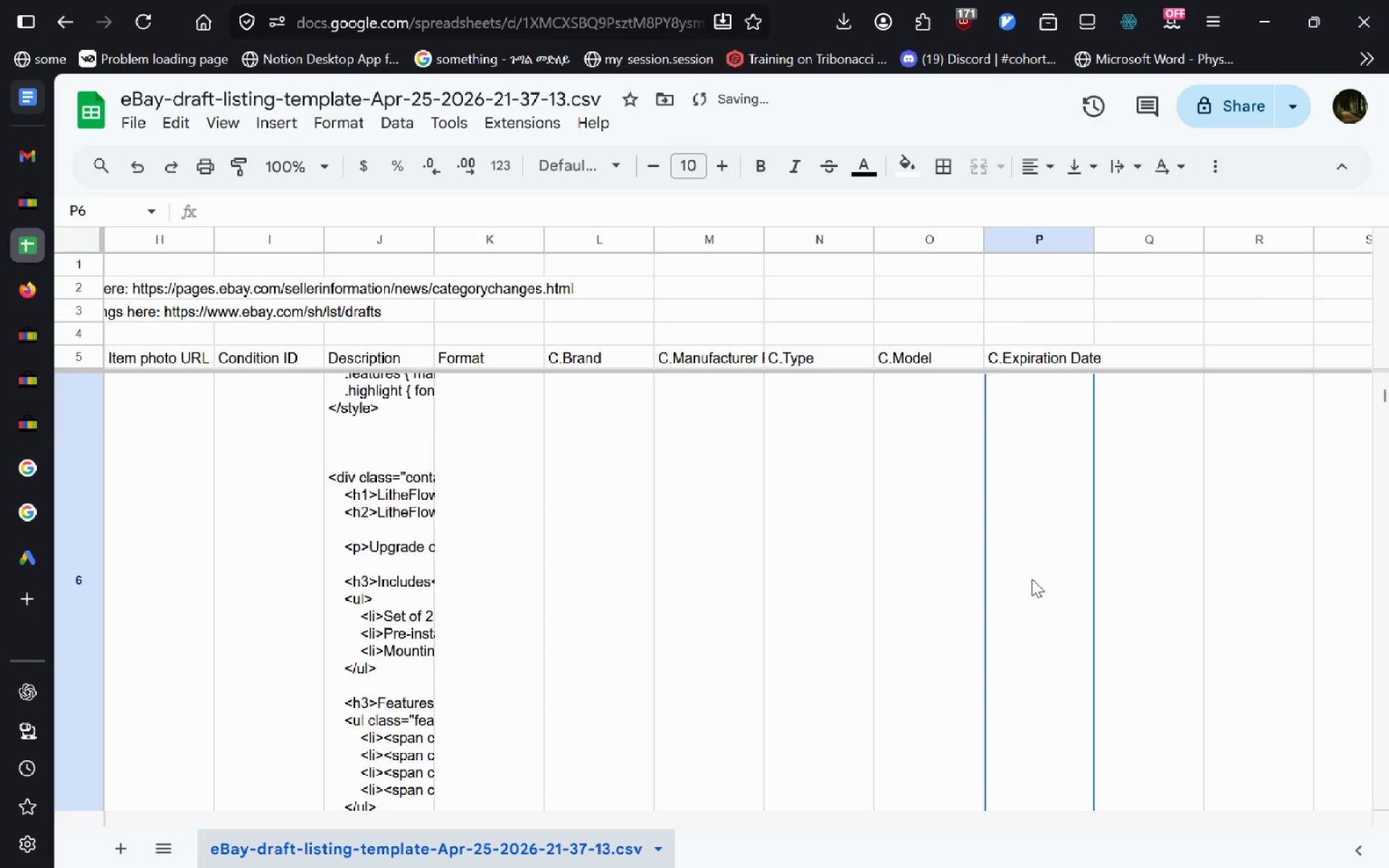 
left_click([1032, 579])
 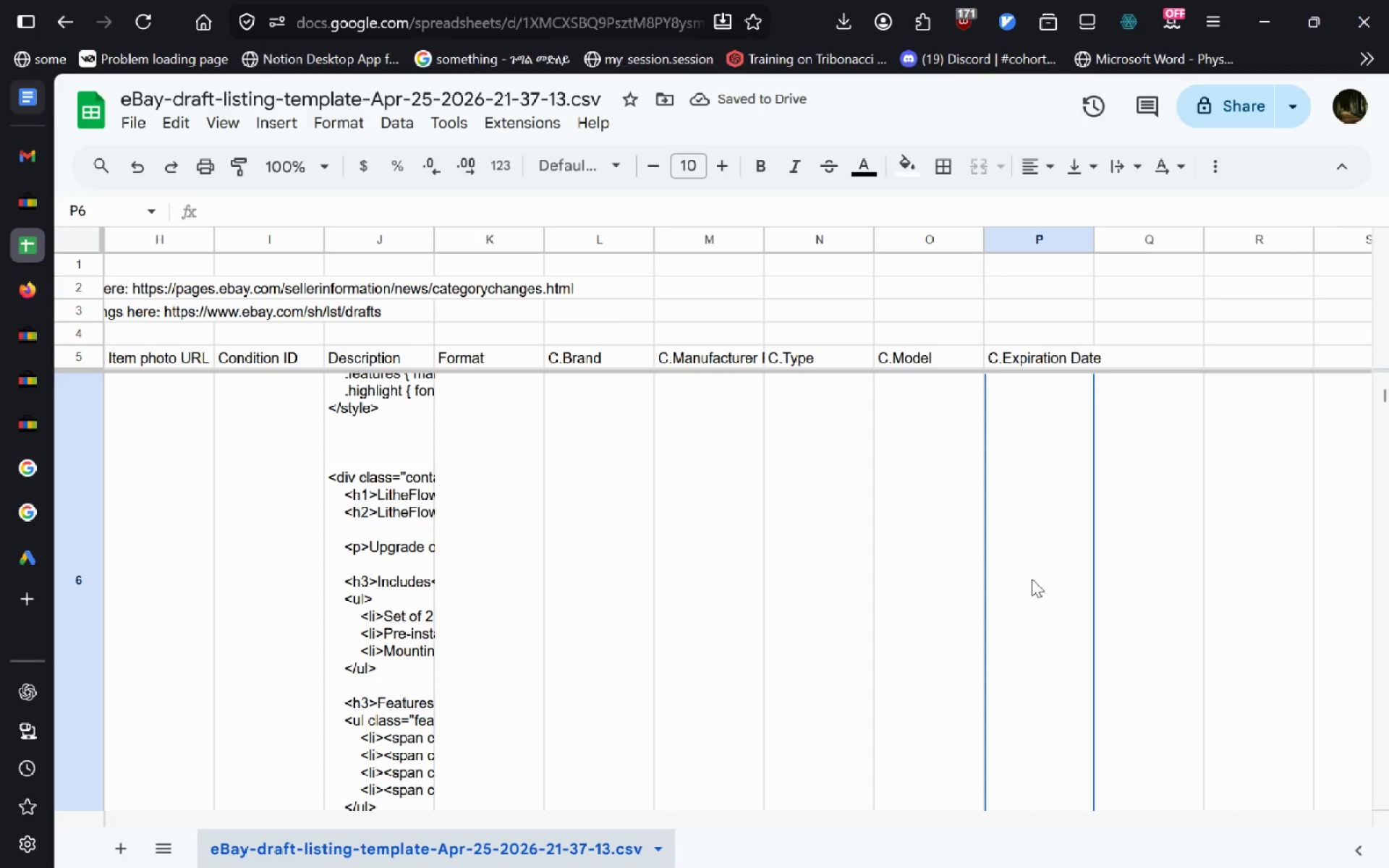 
key(Control+ControlLeft)
 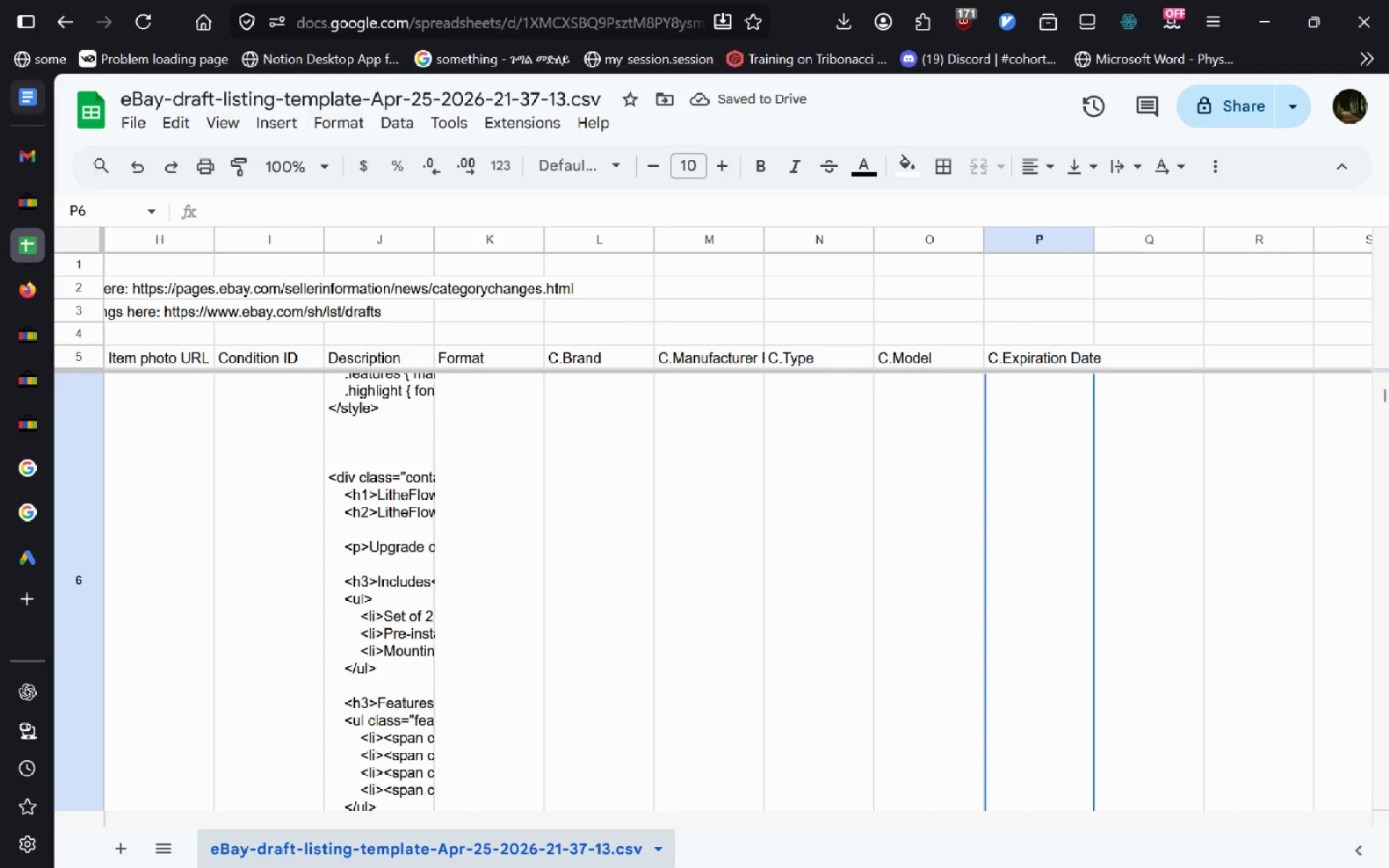 
key(Control+V)
 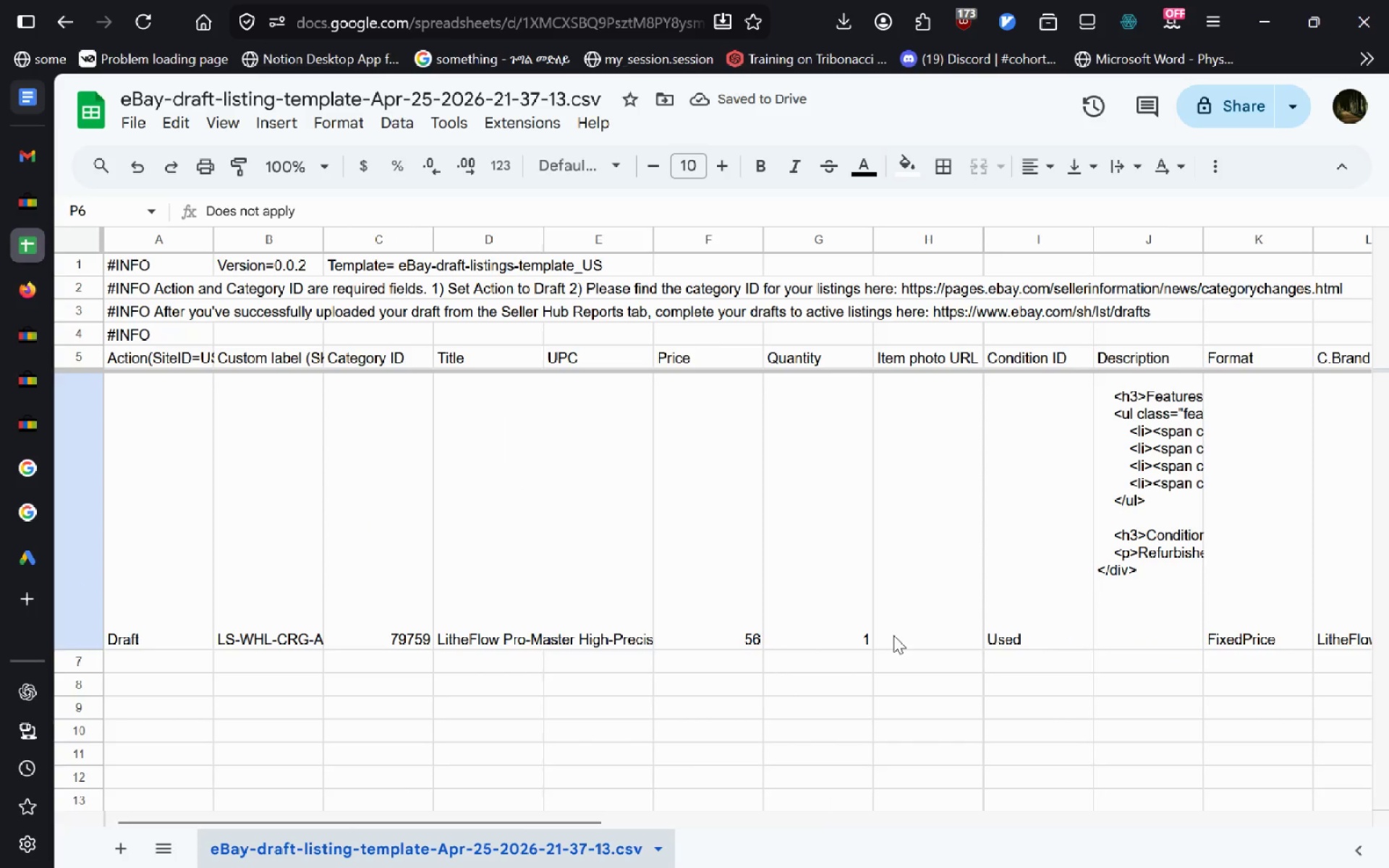 
wait(6.69)
 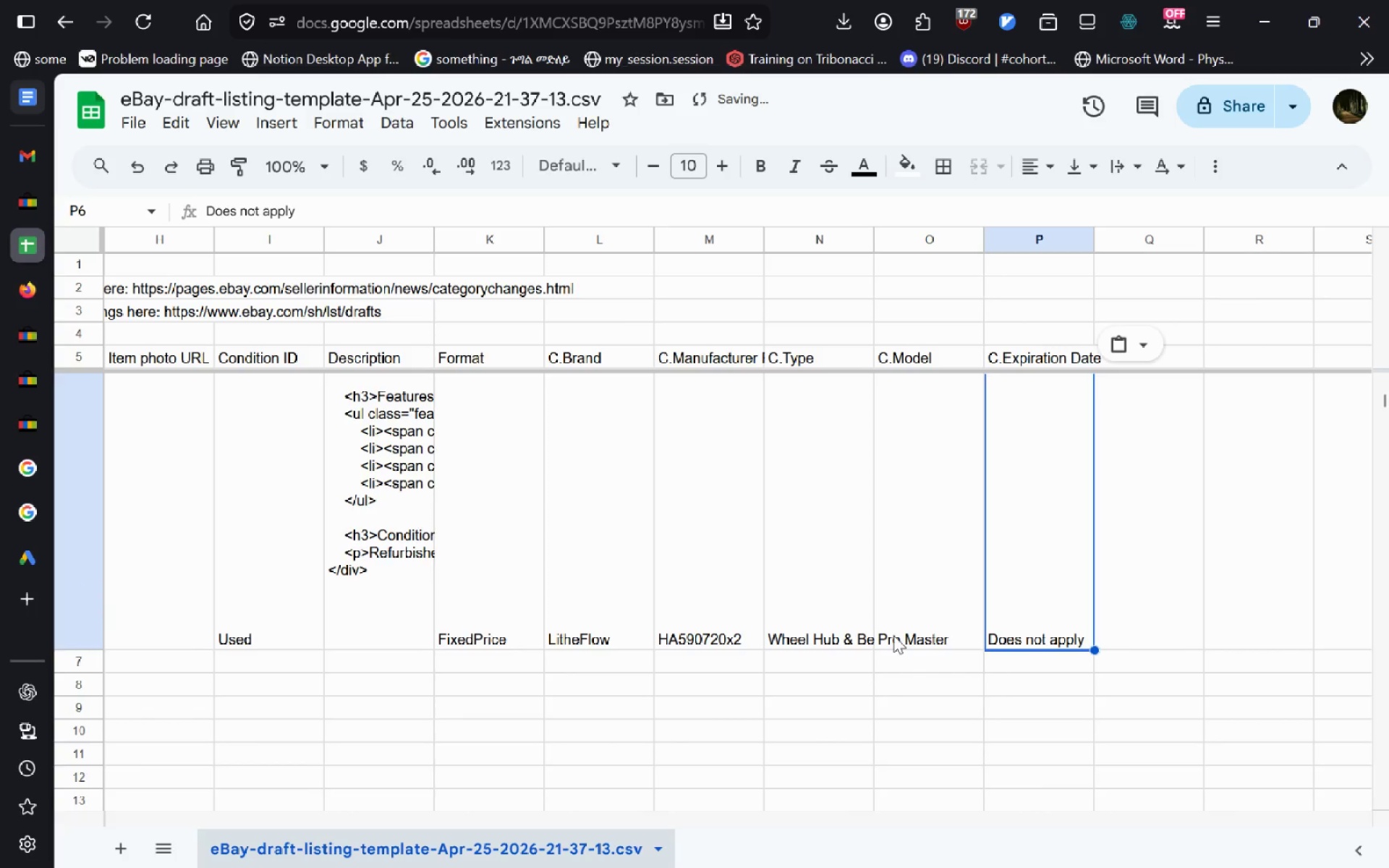 
left_click([163, 367])
 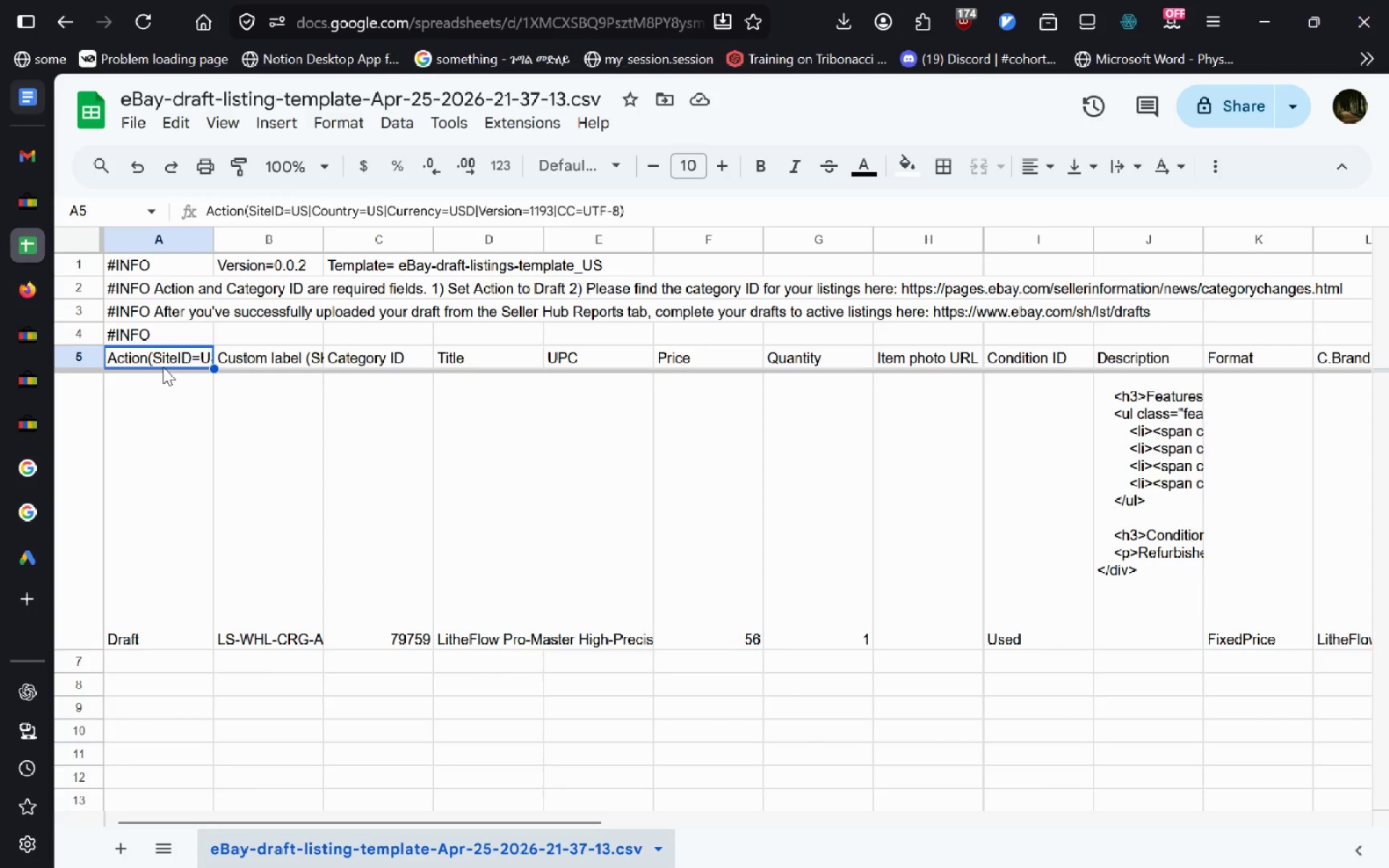 
key(ArrowRight)
 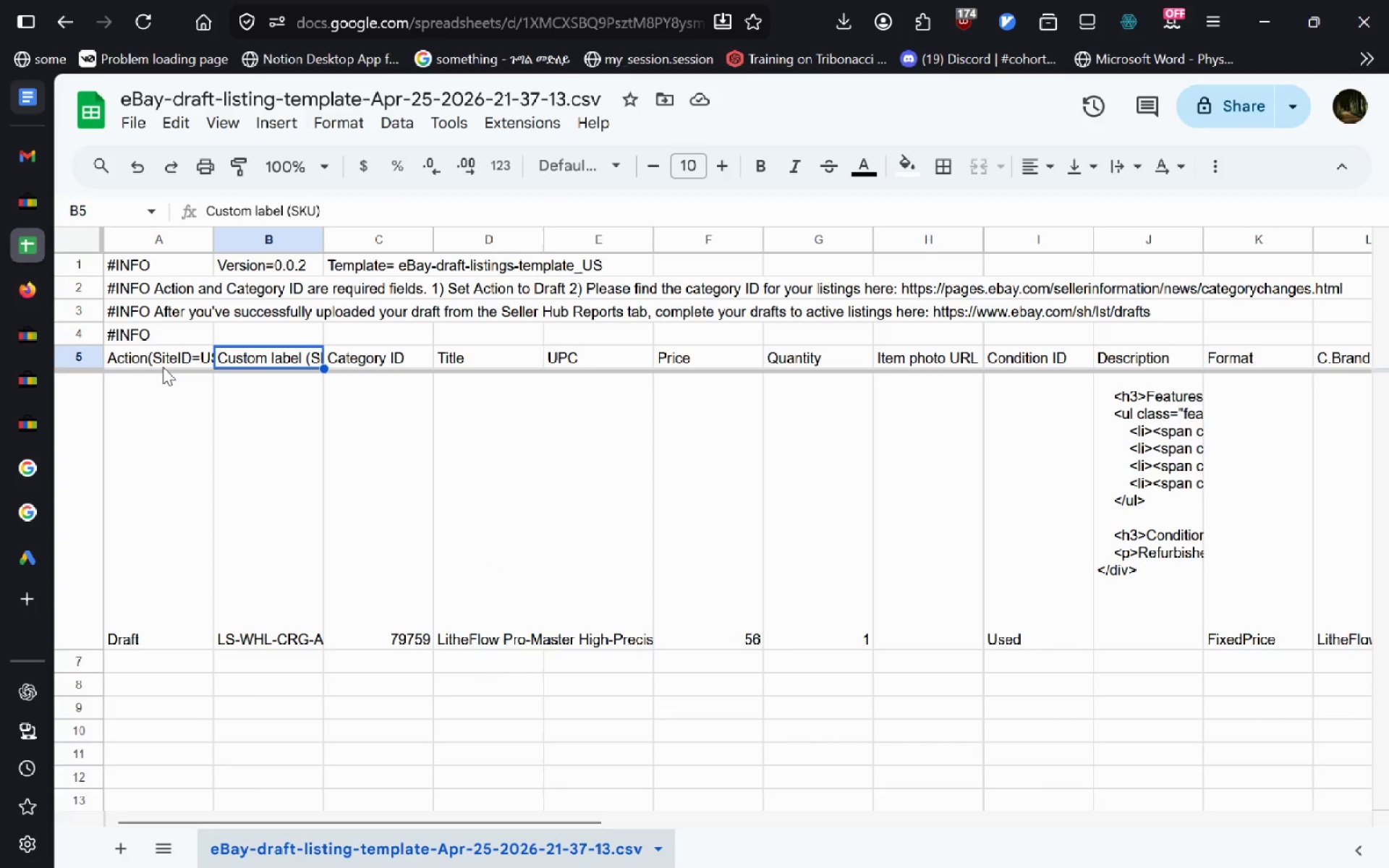 
key(ArrowRight)
 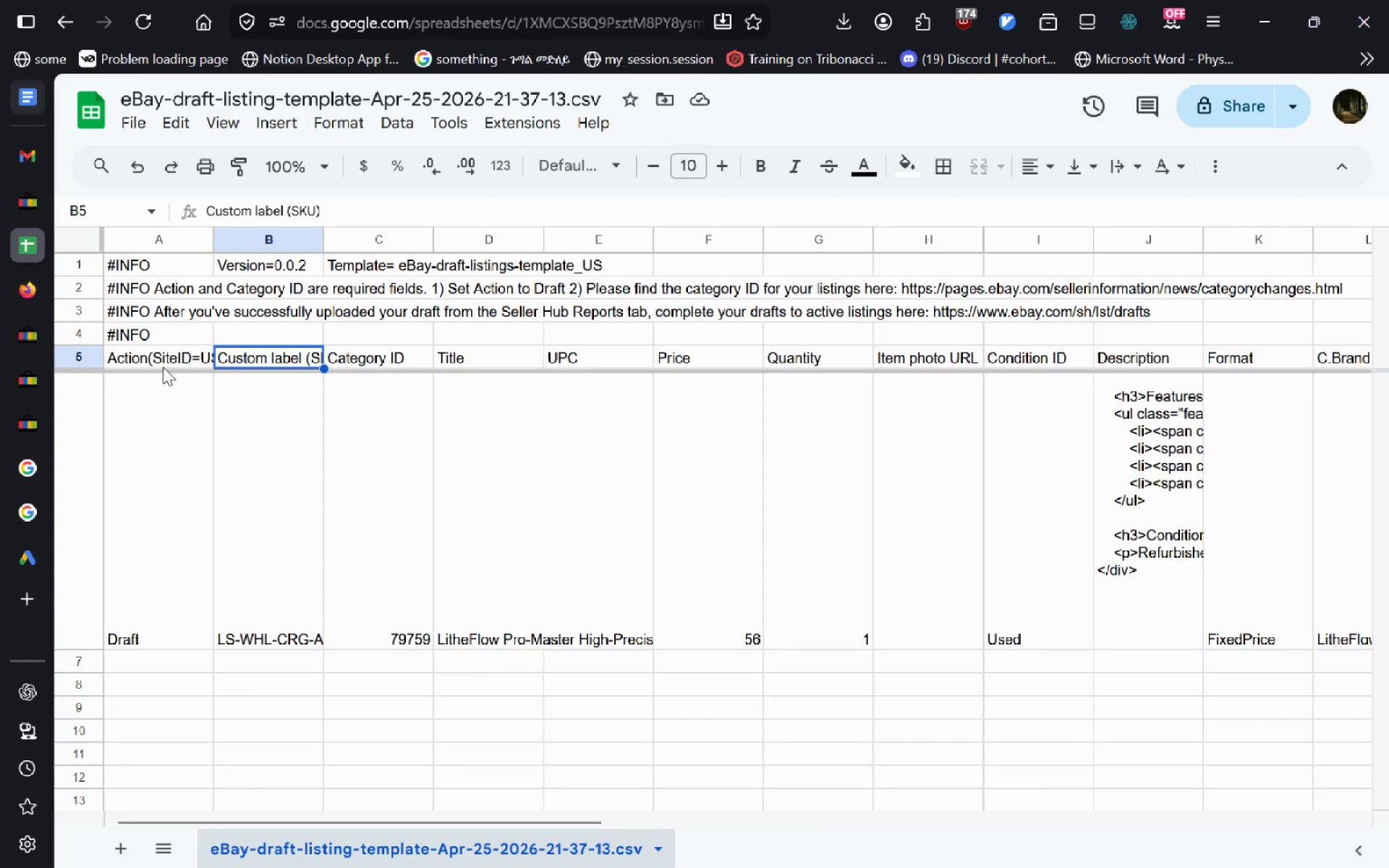 
key(ArrowRight)
 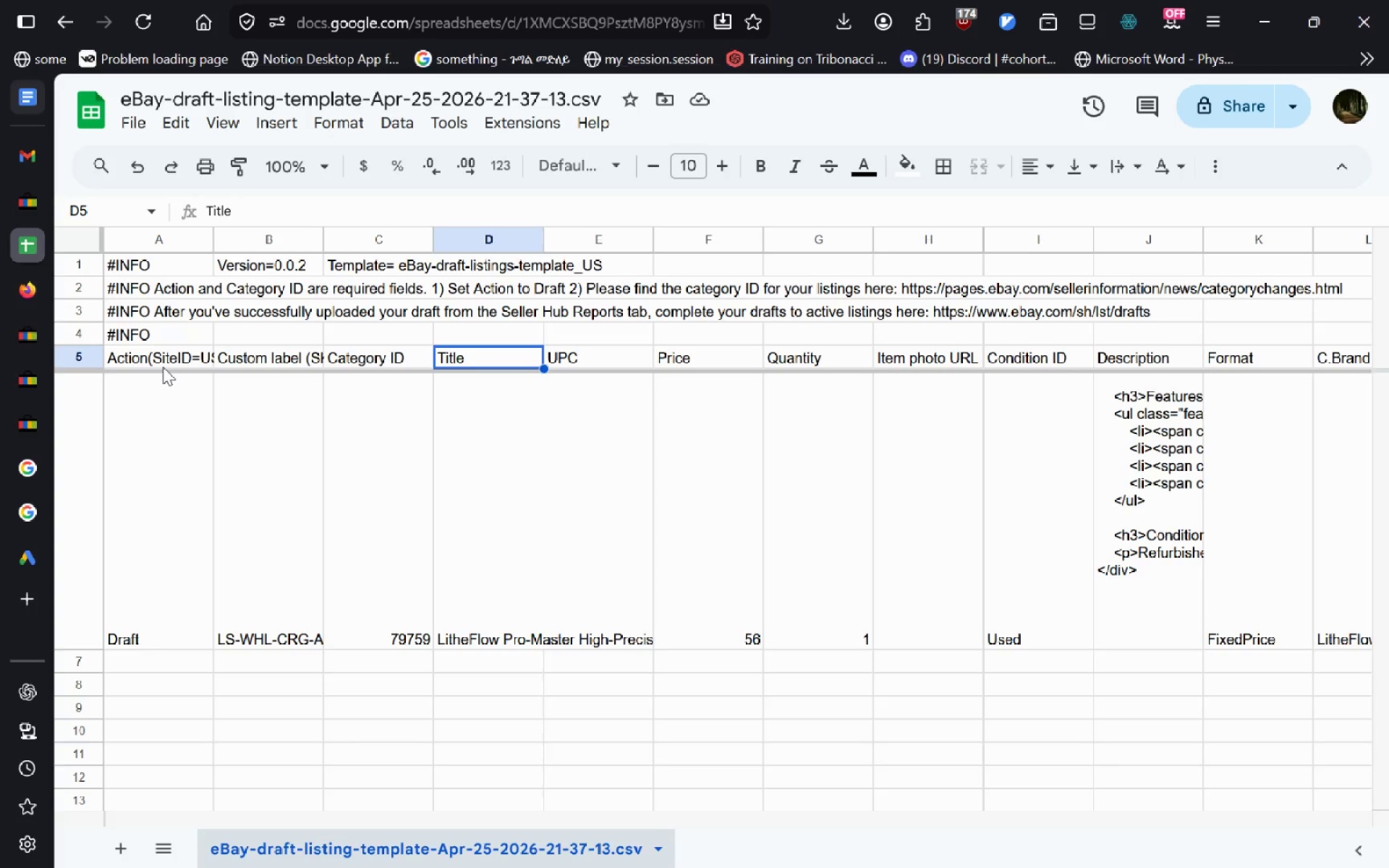 
key(ArrowRight)
 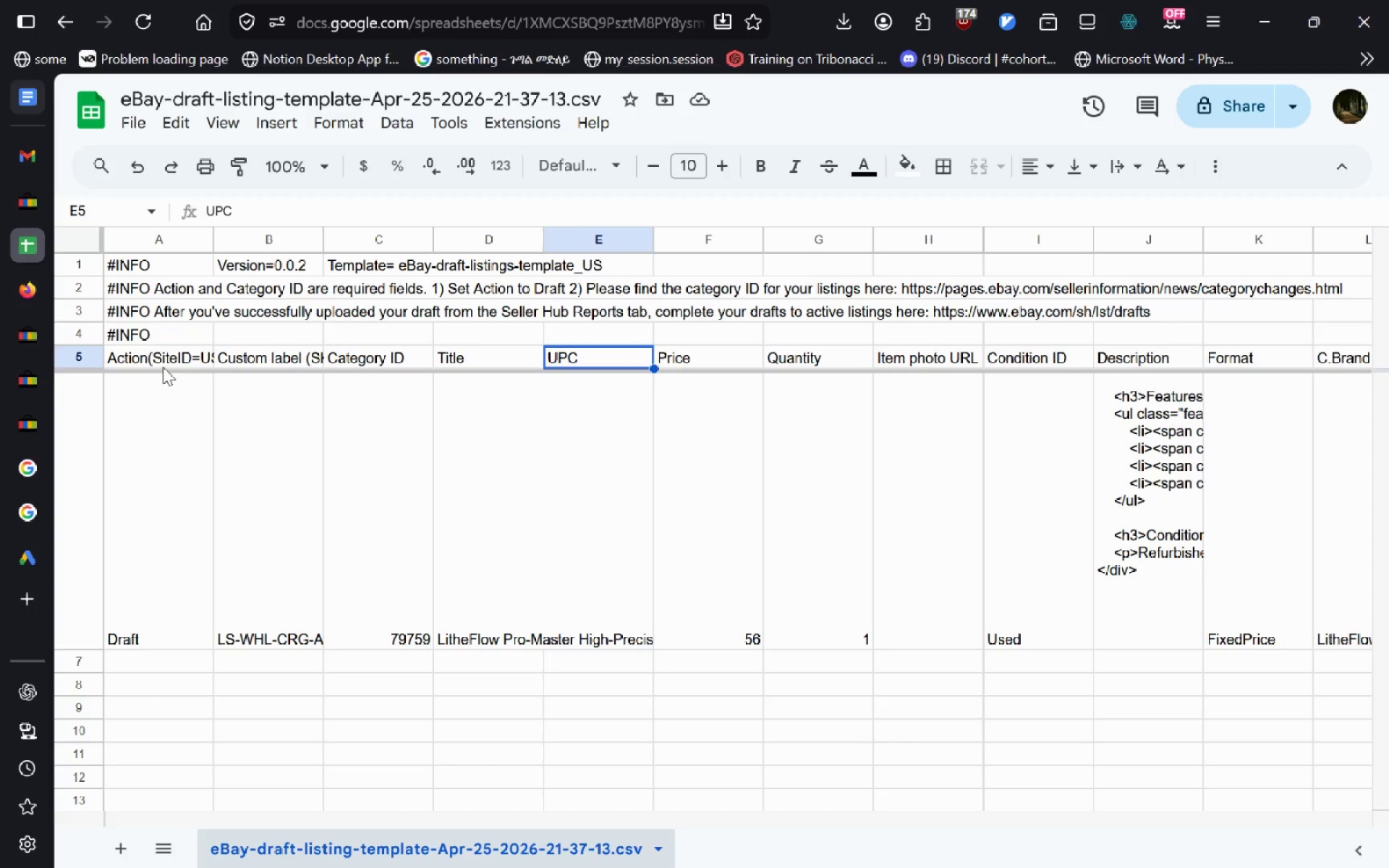 
key(ArrowRight)
 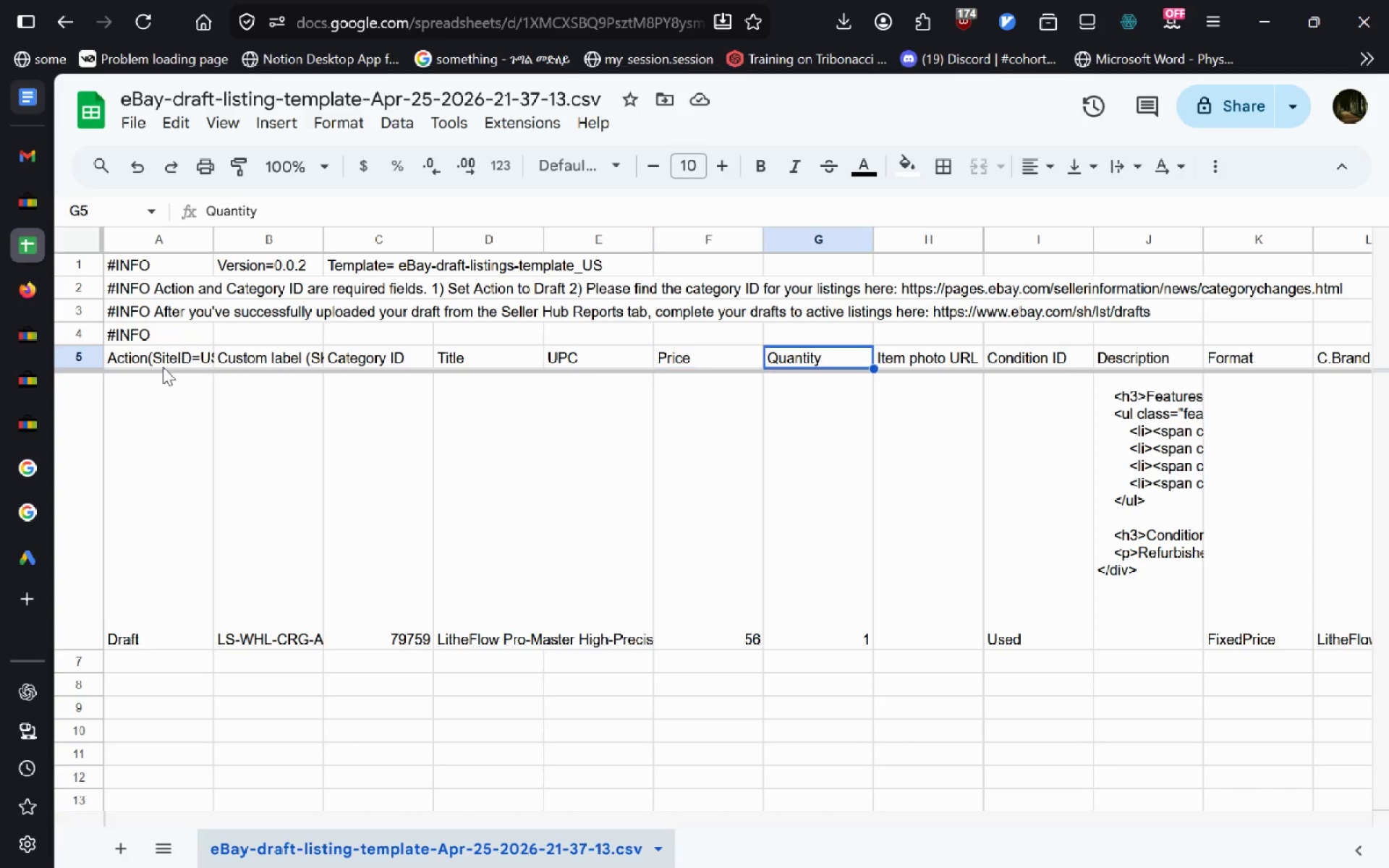 
key(ArrowRight)
 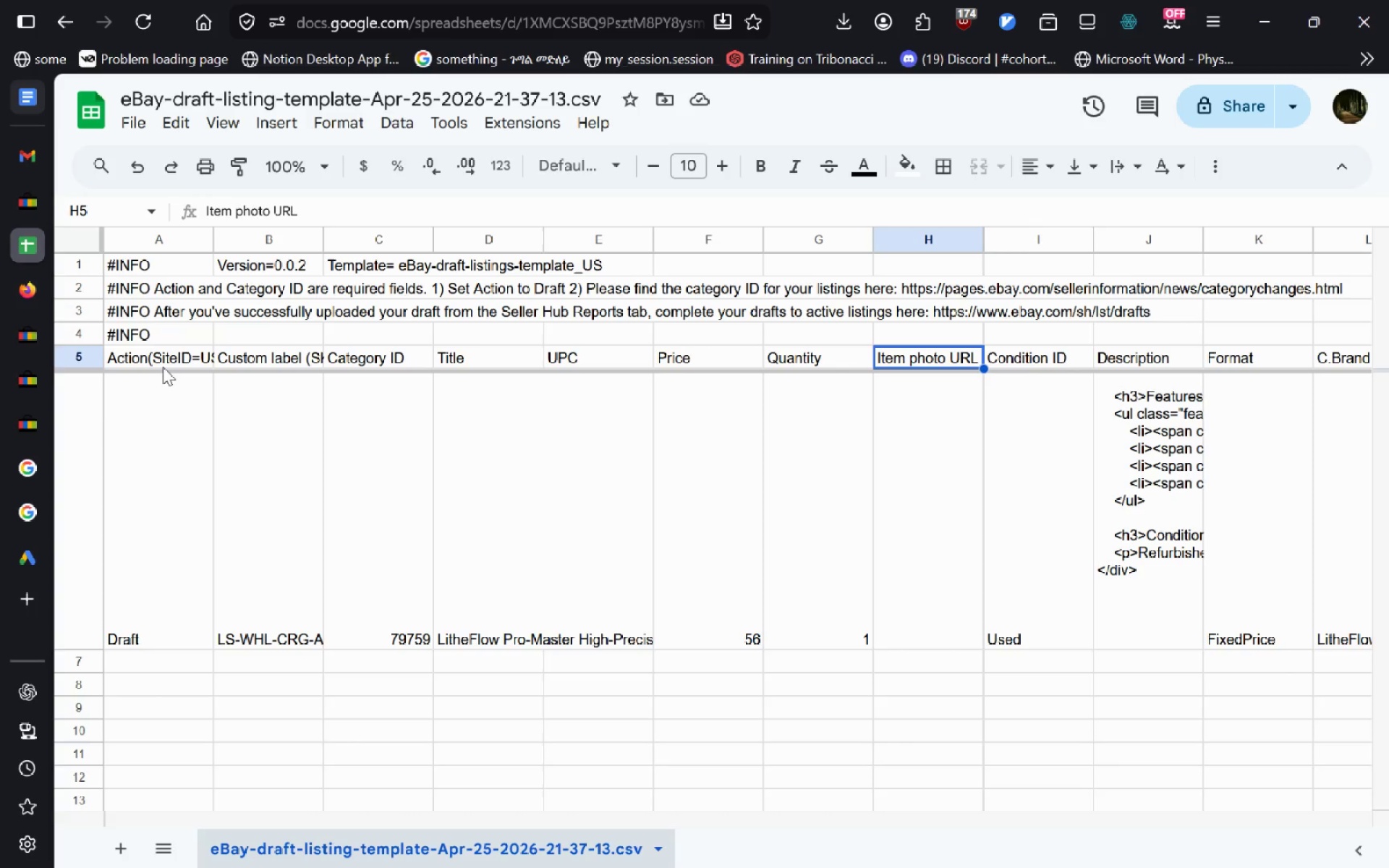 
key(ArrowRight)
 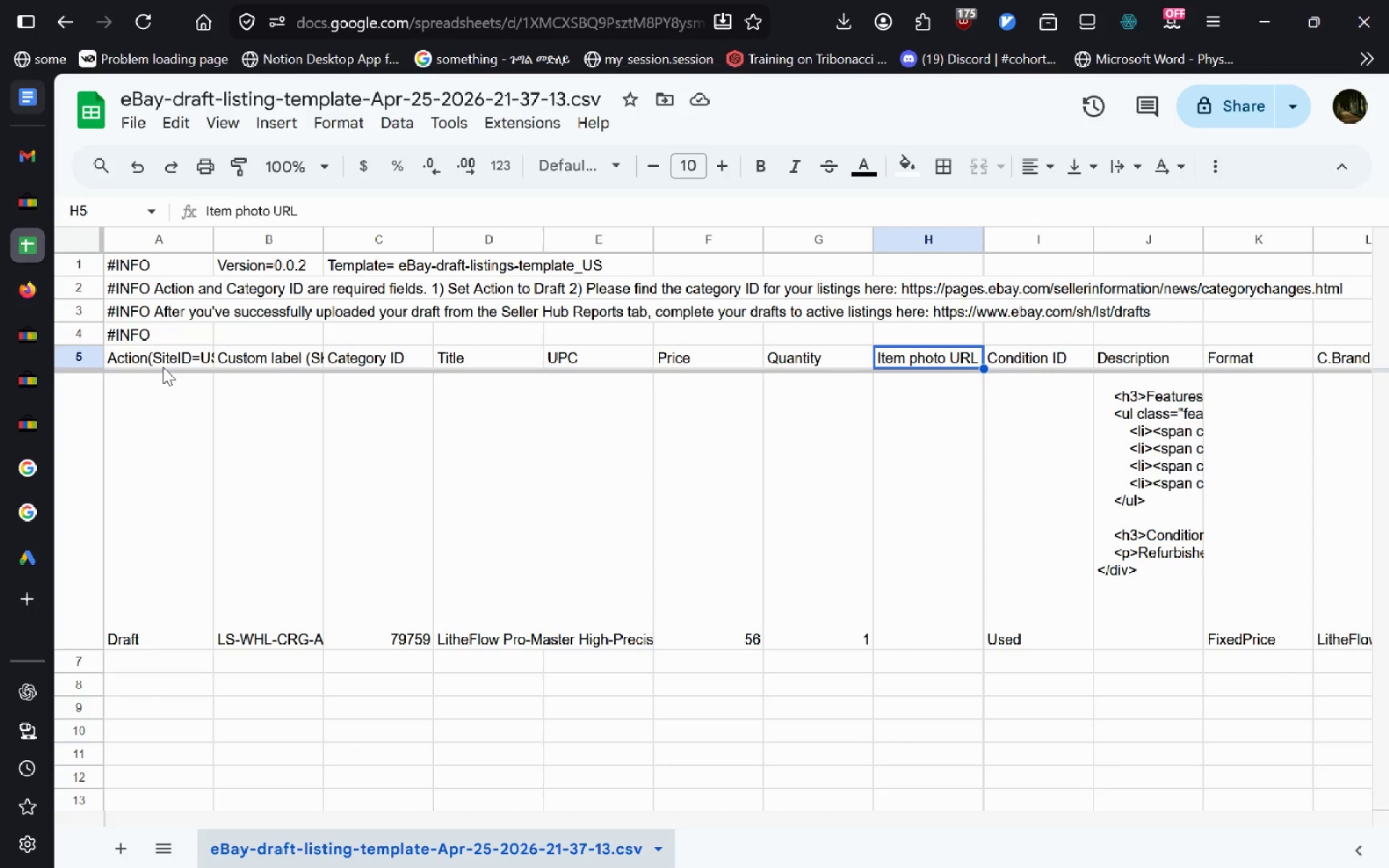 
key(ArrowRight)
 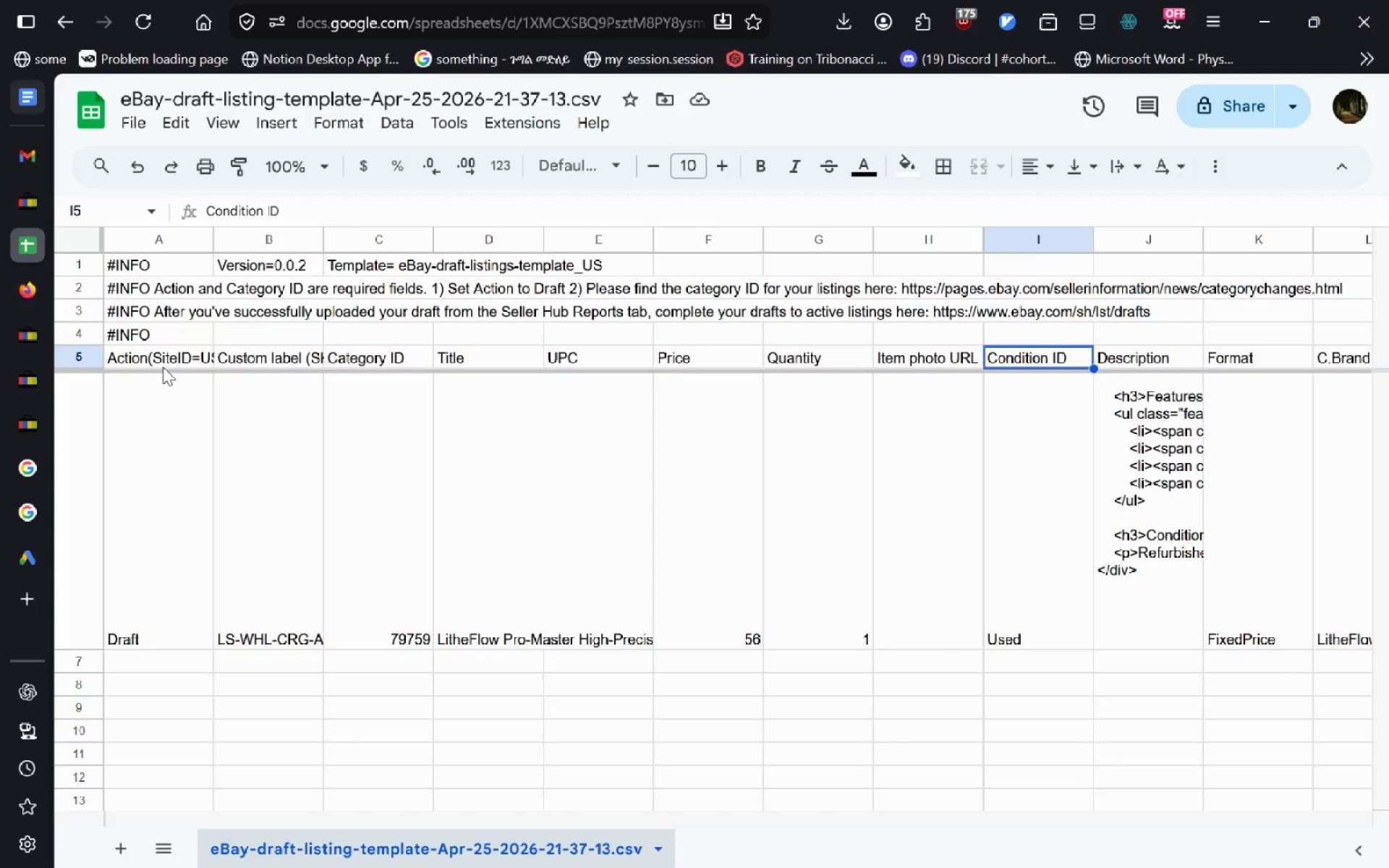 
key(ArrowRight)
 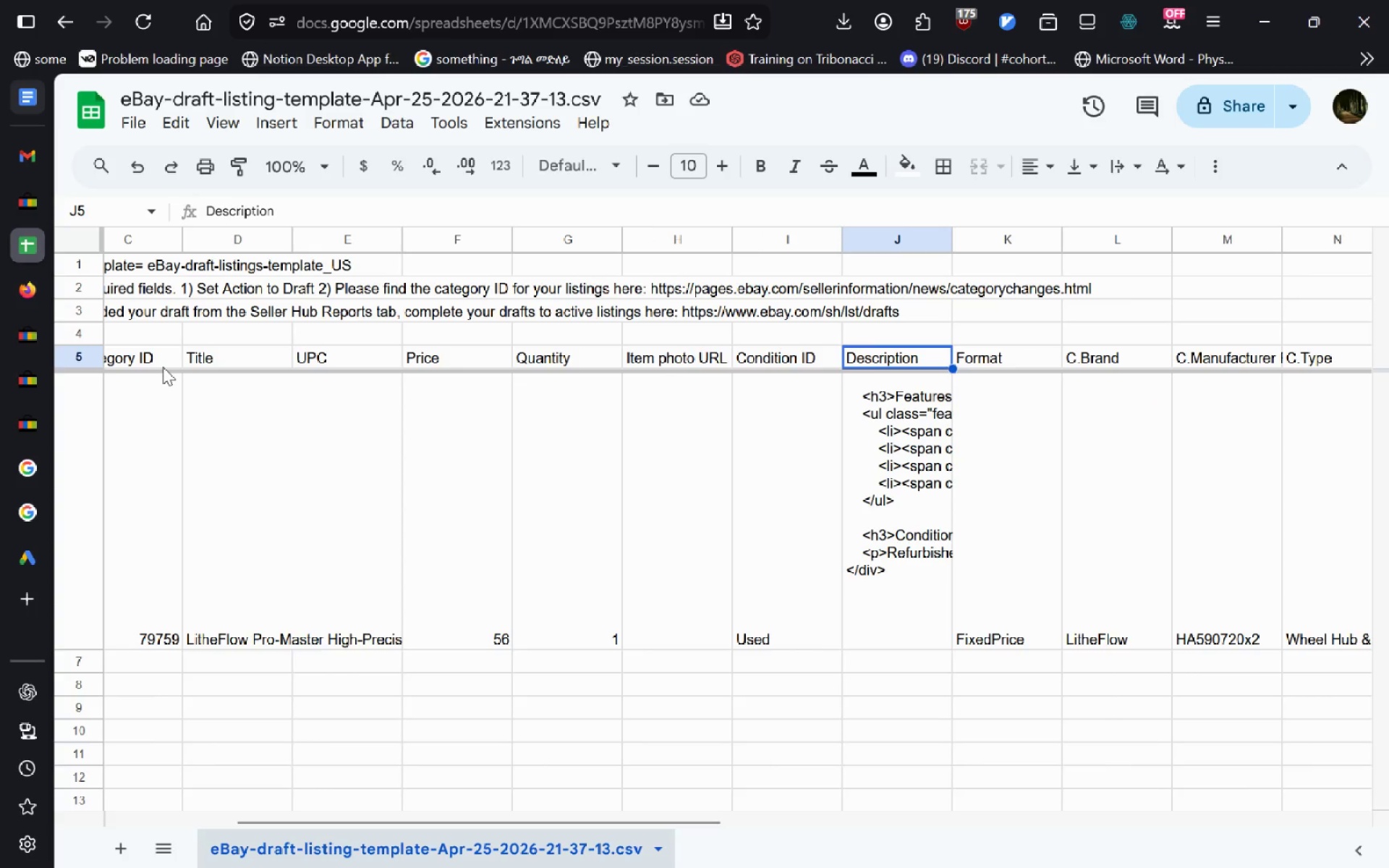 
key(ArrowRight)
 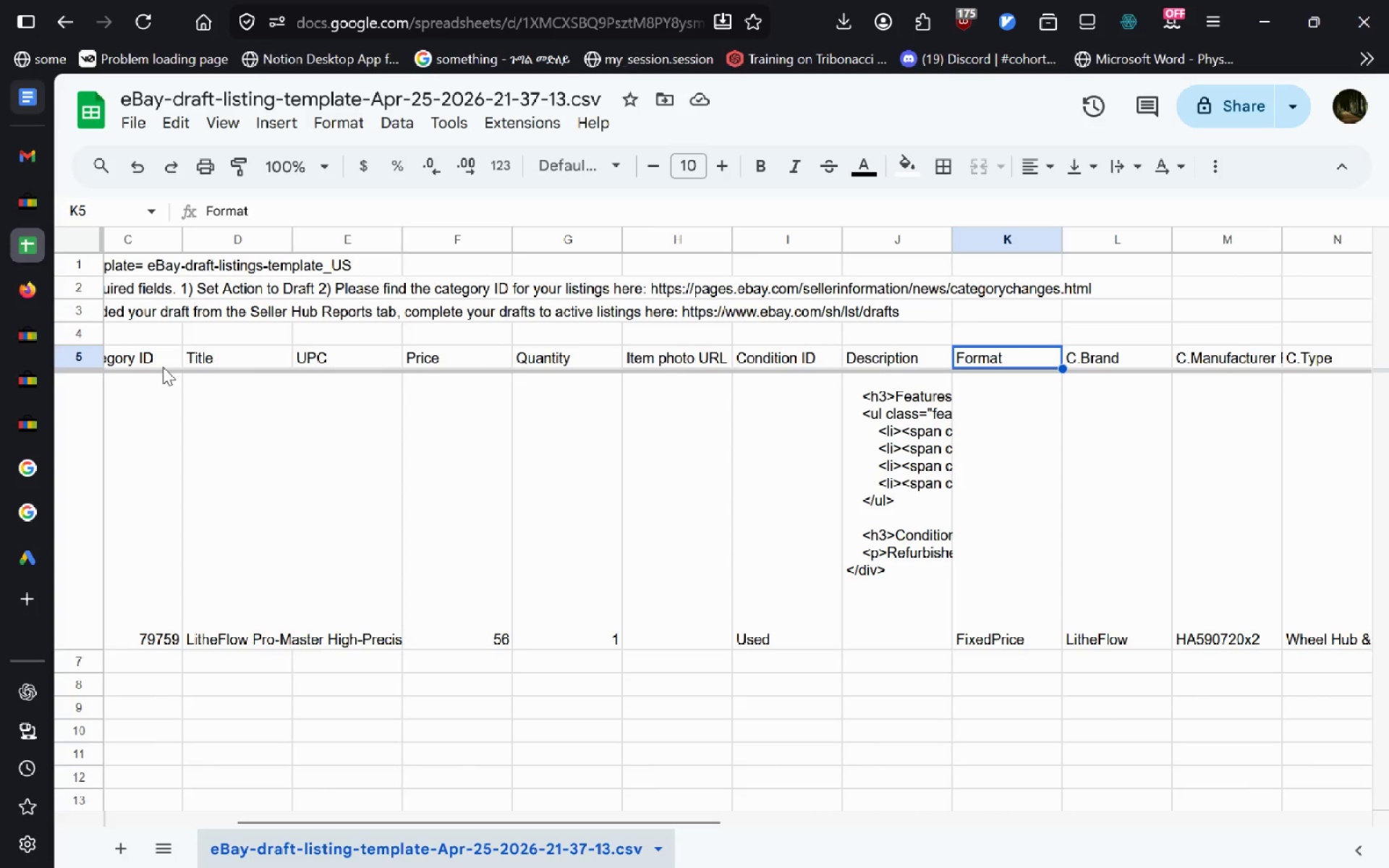 
key(ArrowRight)
 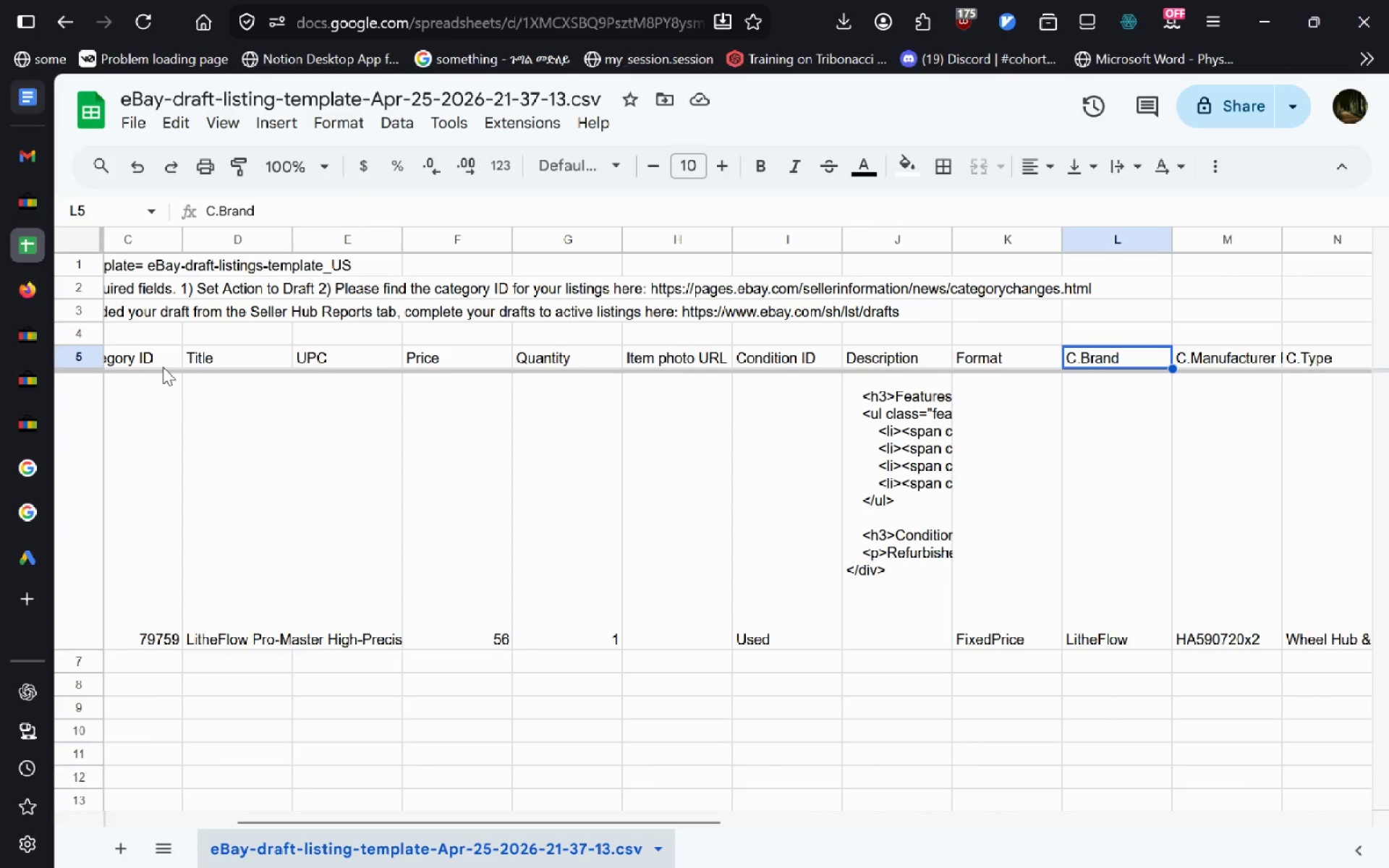 
key(ArrowRight)
 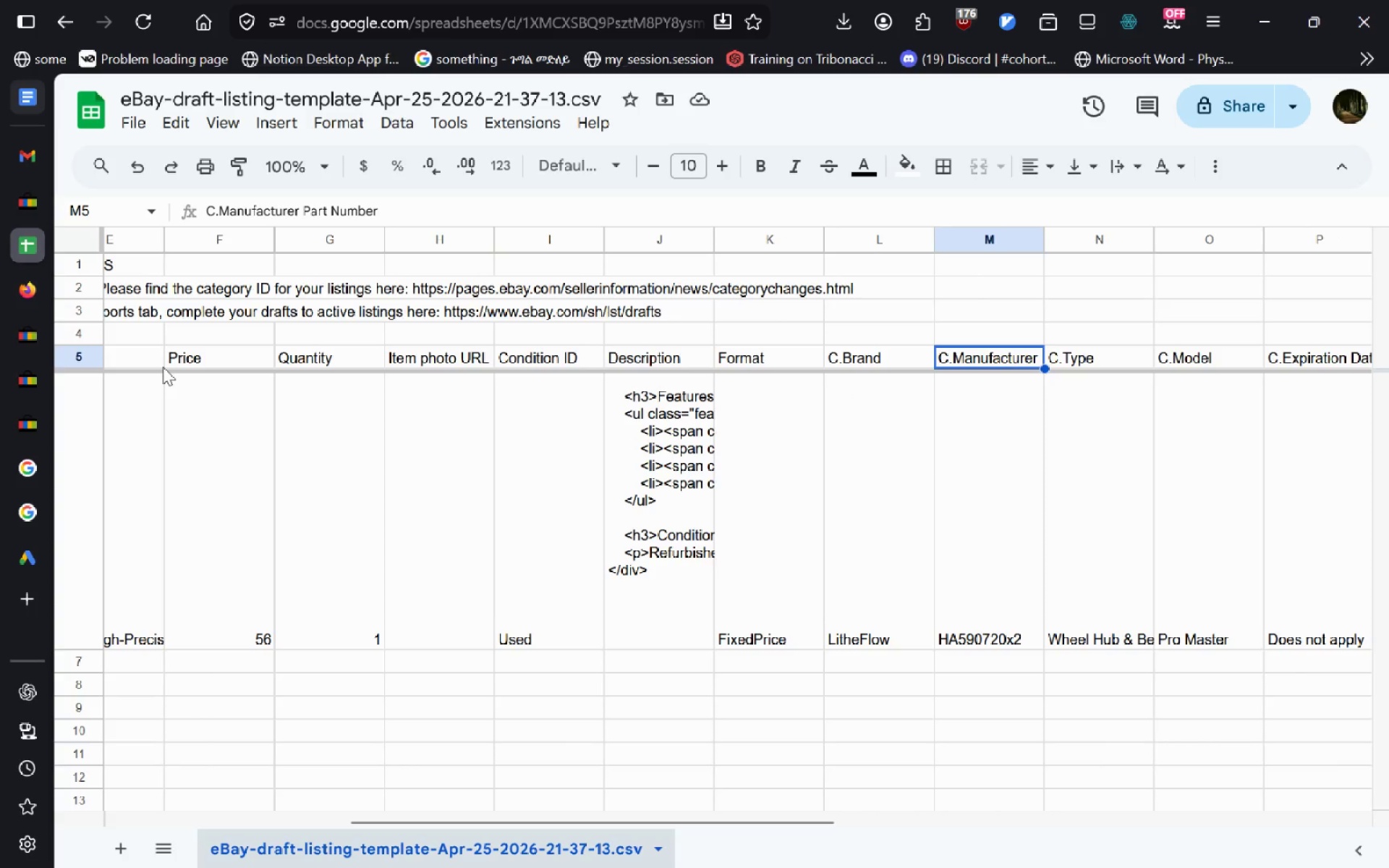 
key(ArrowLeft)
 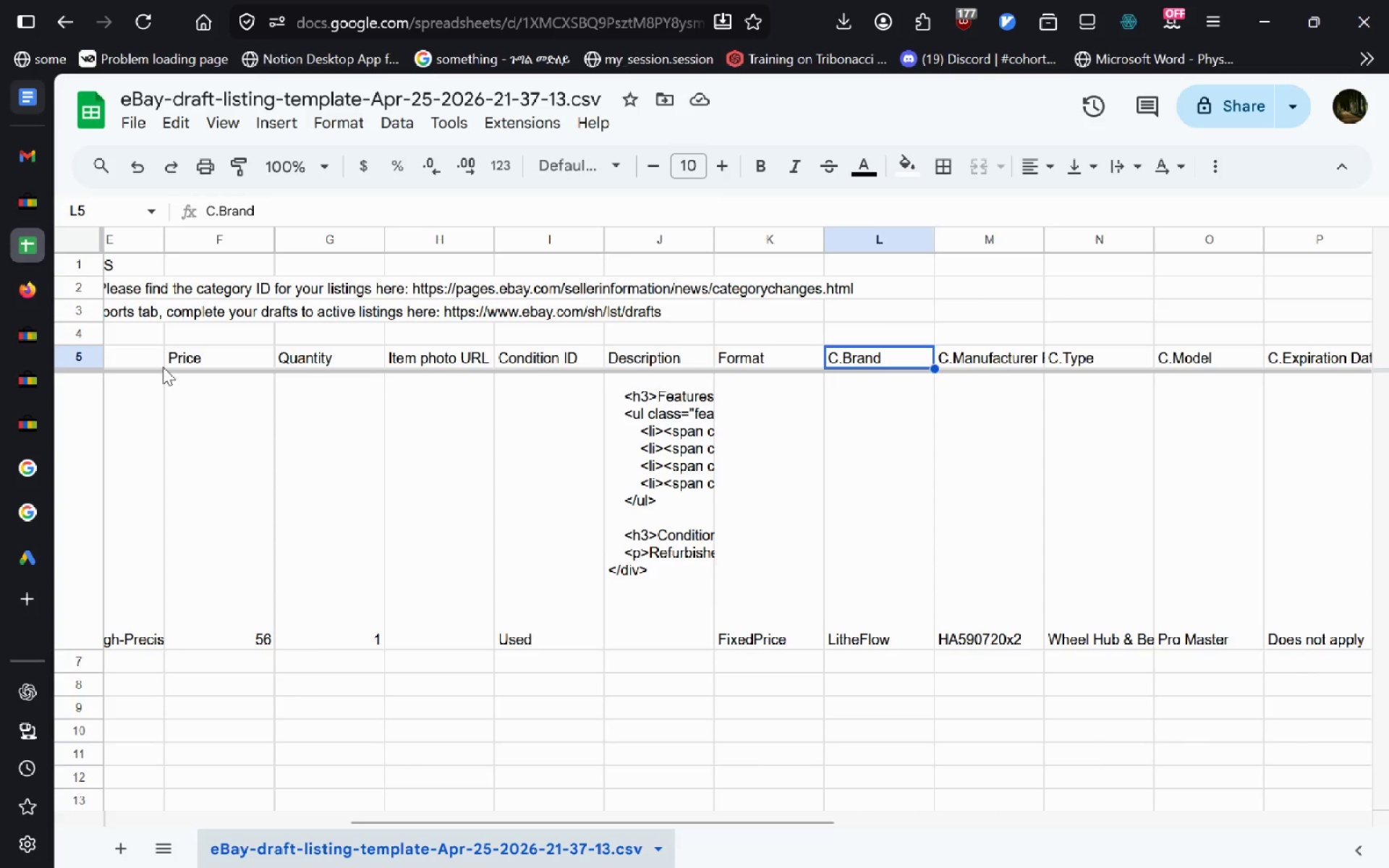 
key(ArrowLeft)
 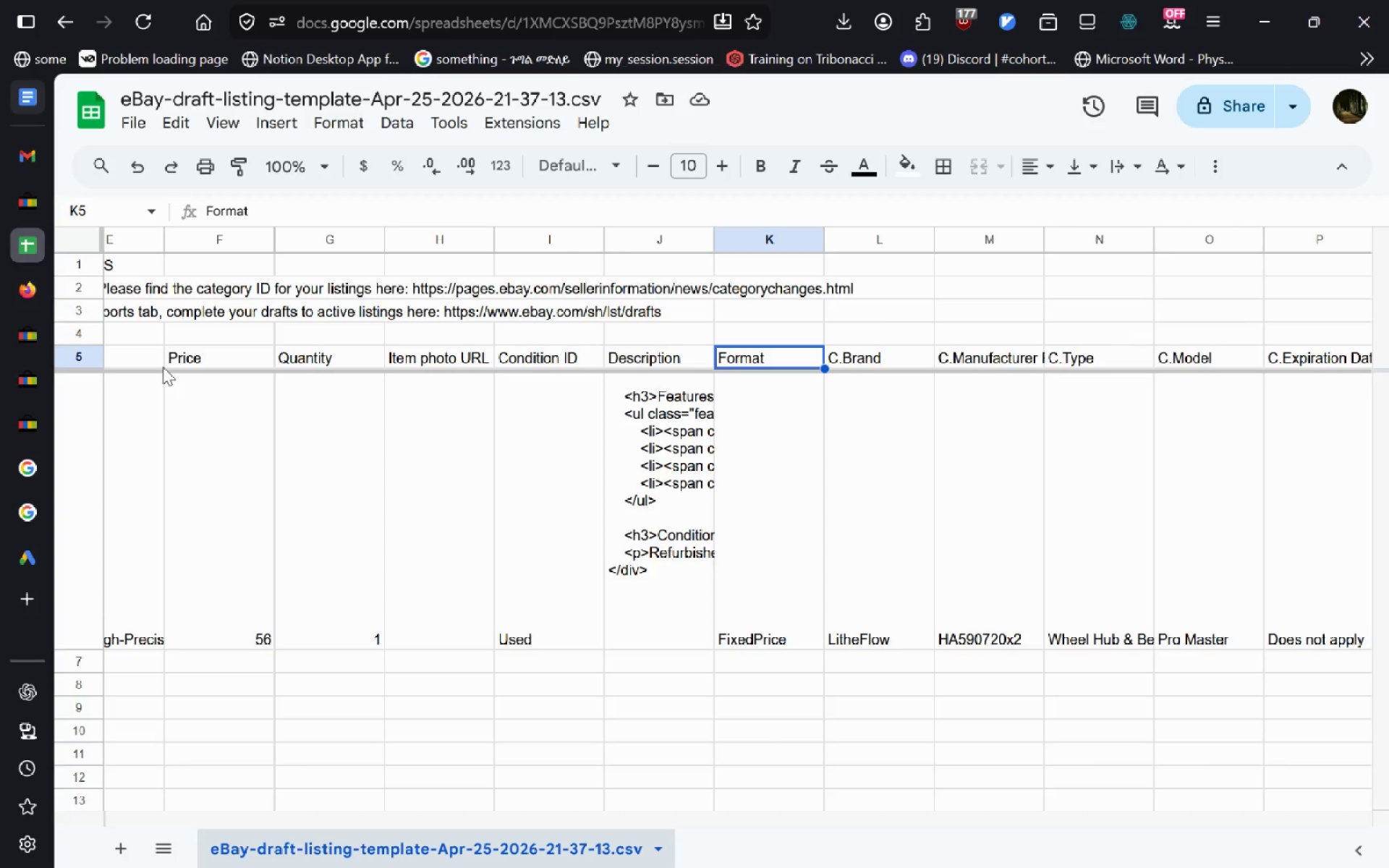 
key(ArrowDown)
 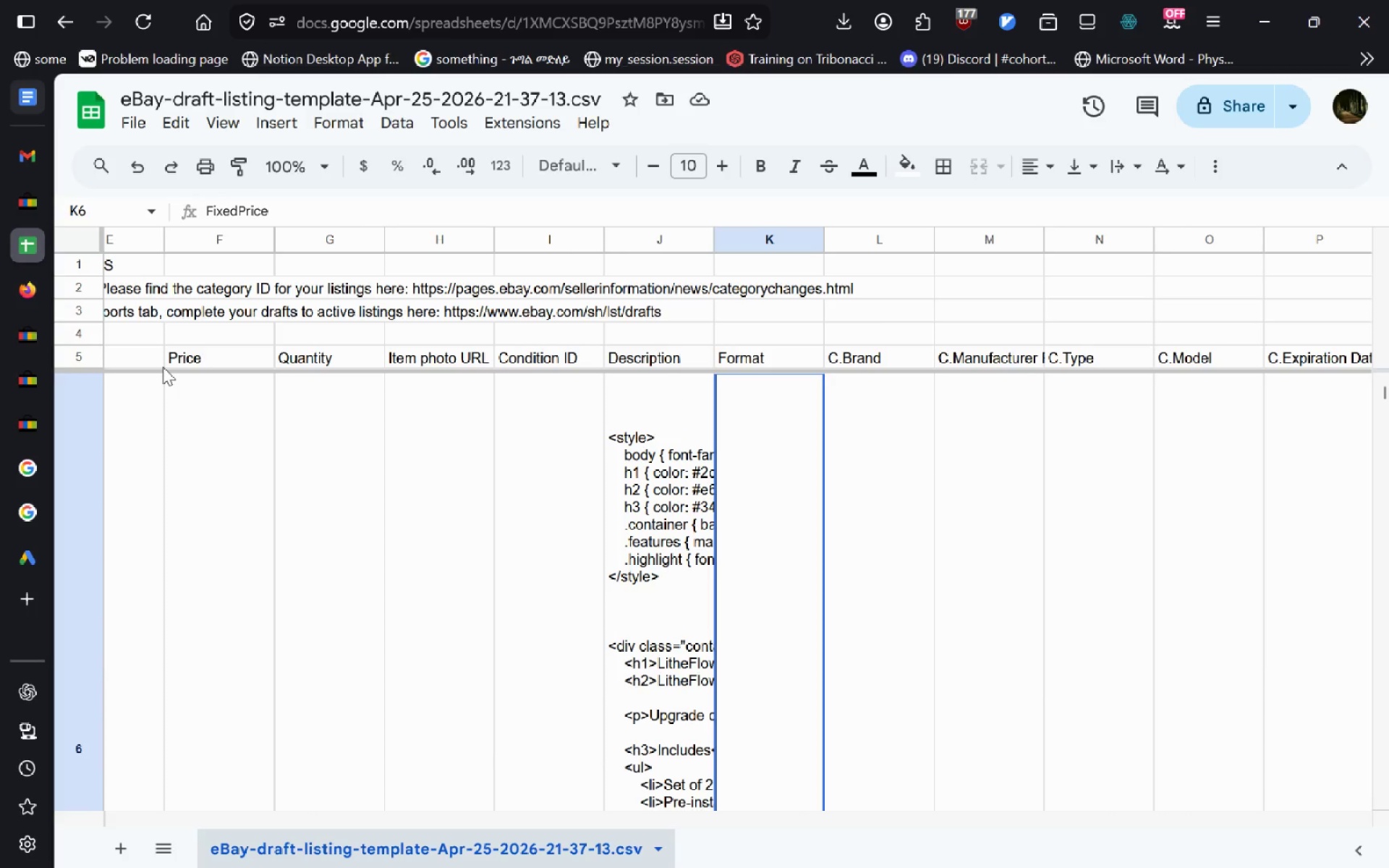 
key(ArrowUp)
 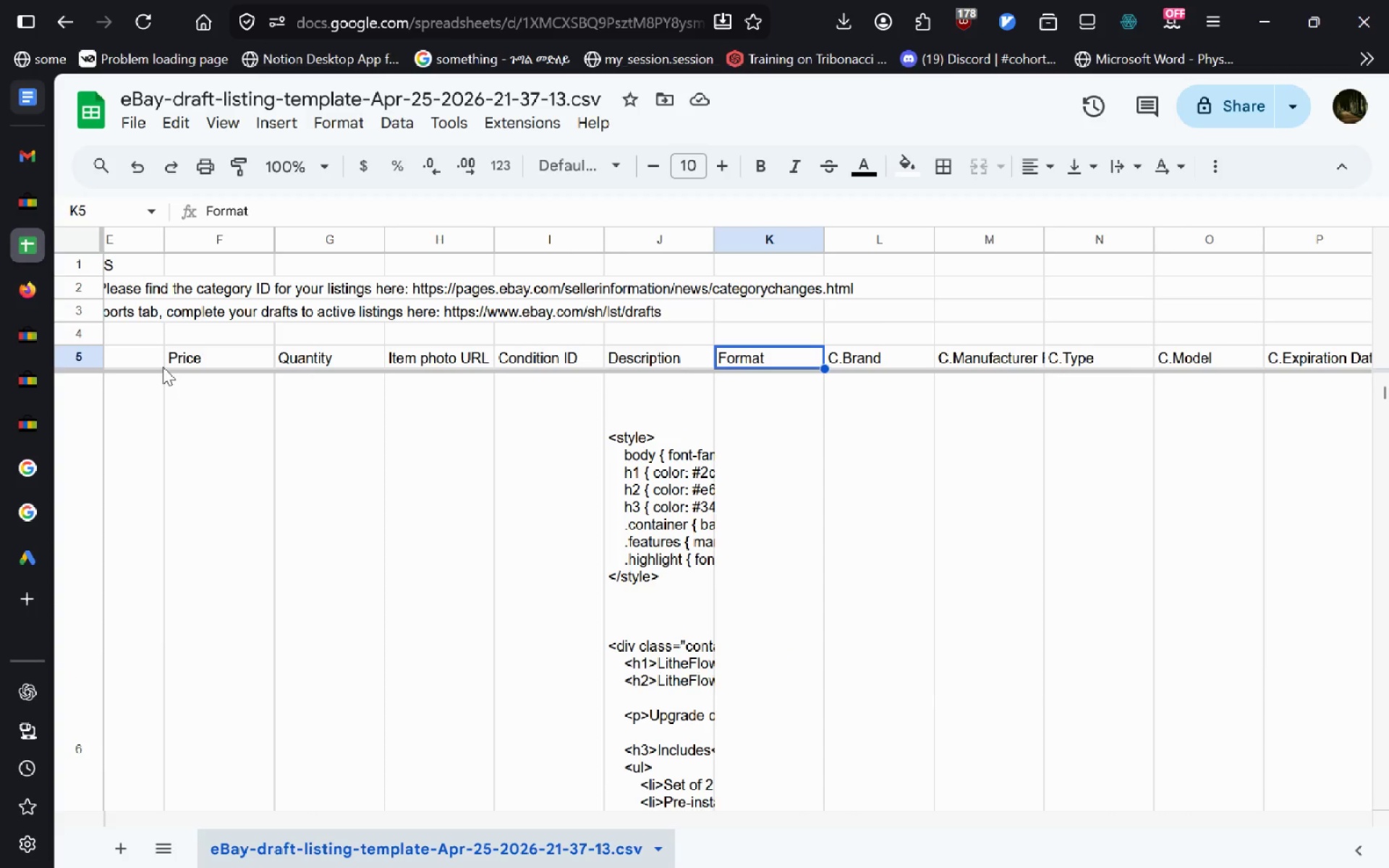 
key(ArrowRight)
 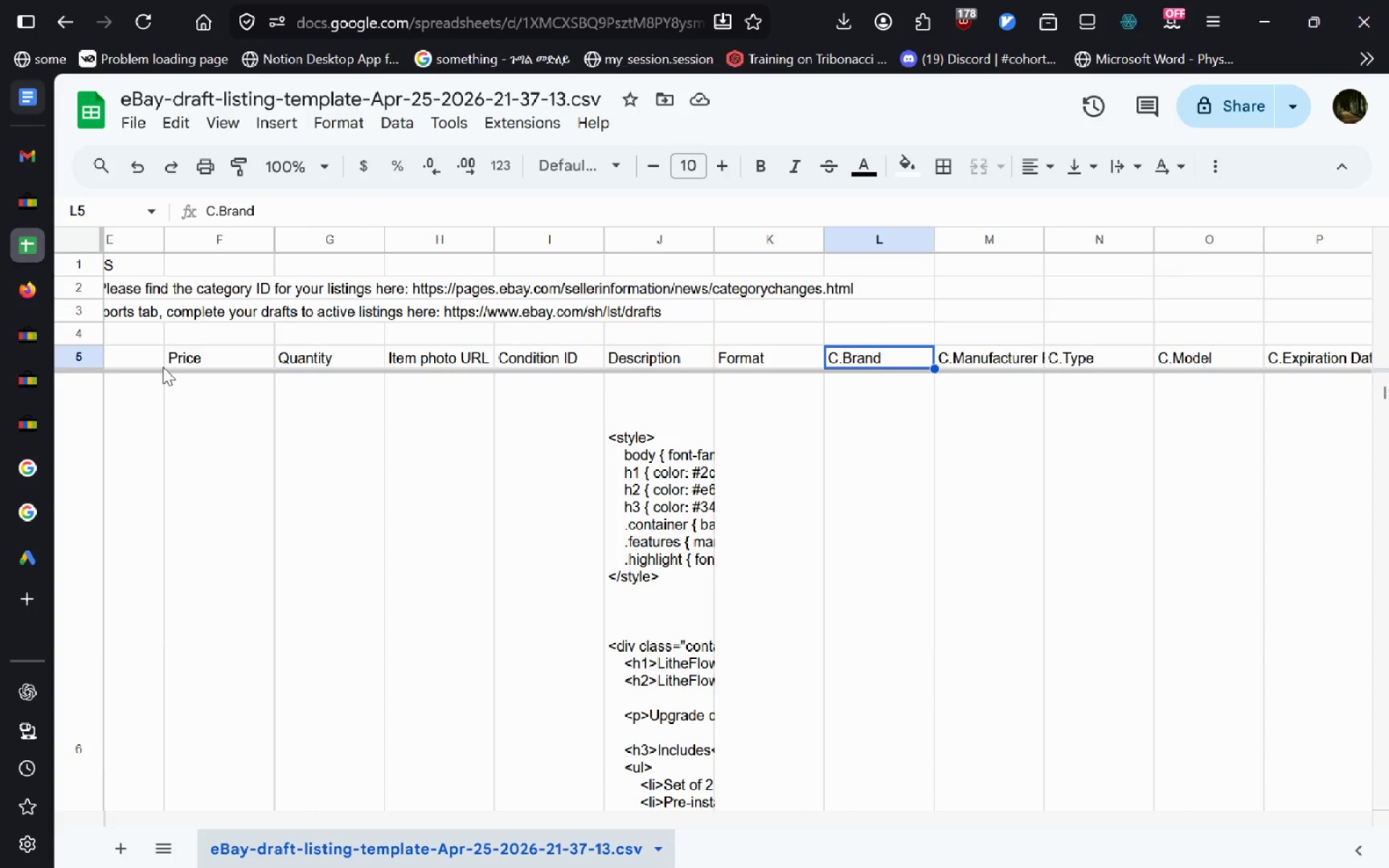 
key(ArrowRight)
 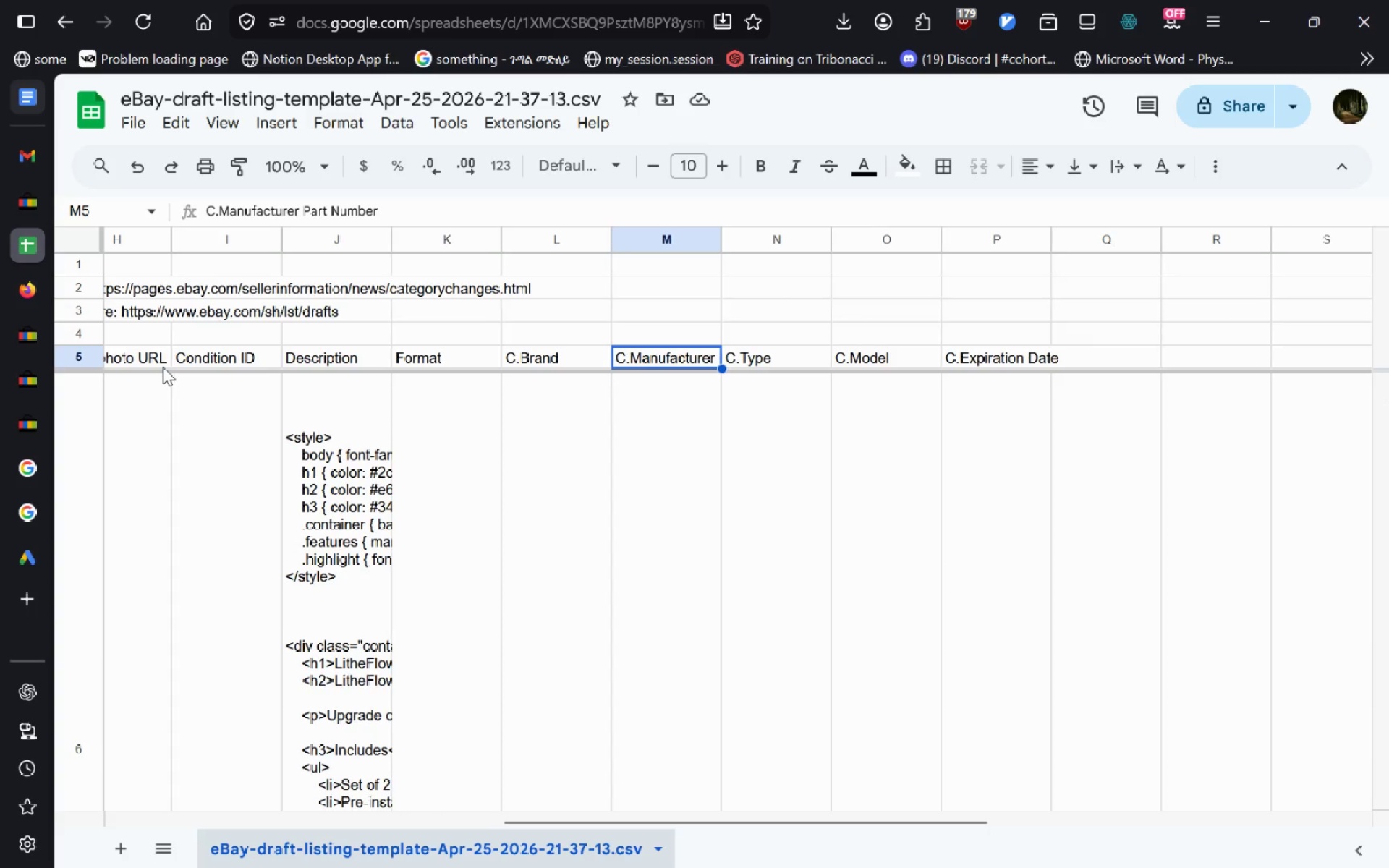 
key(ArrowRight)
 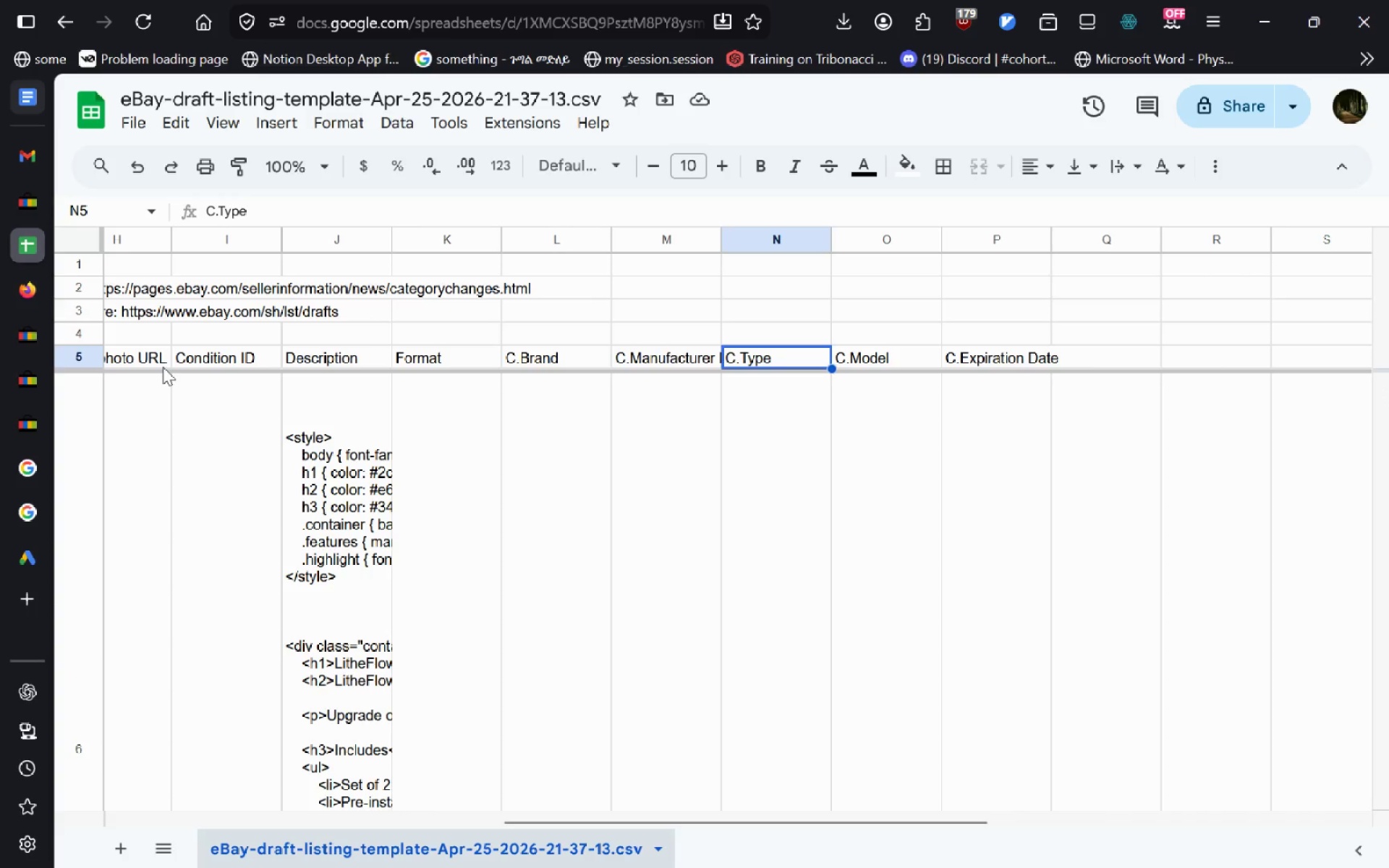 
key(ArrowRight)
 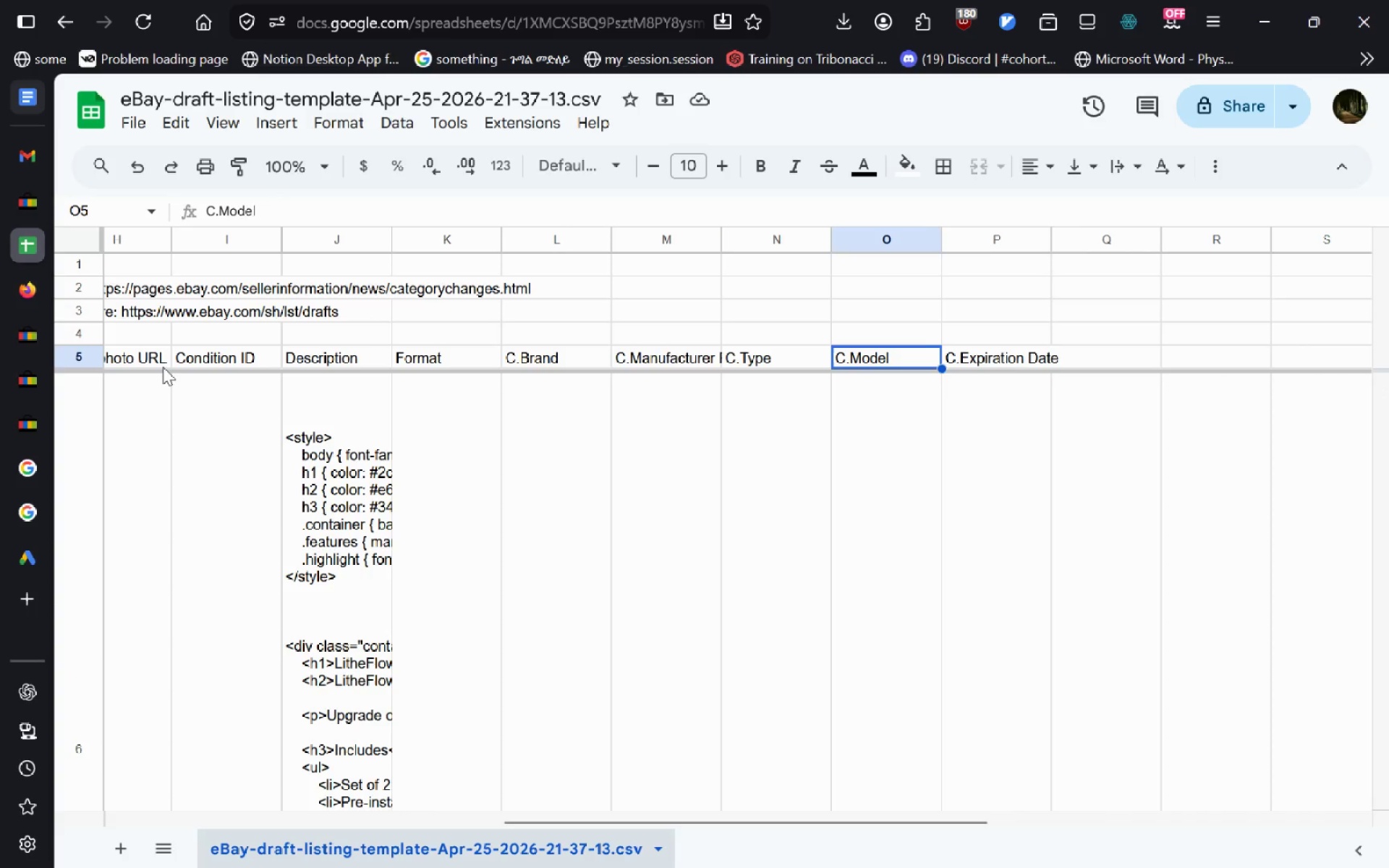 
key(ArrowRight)
 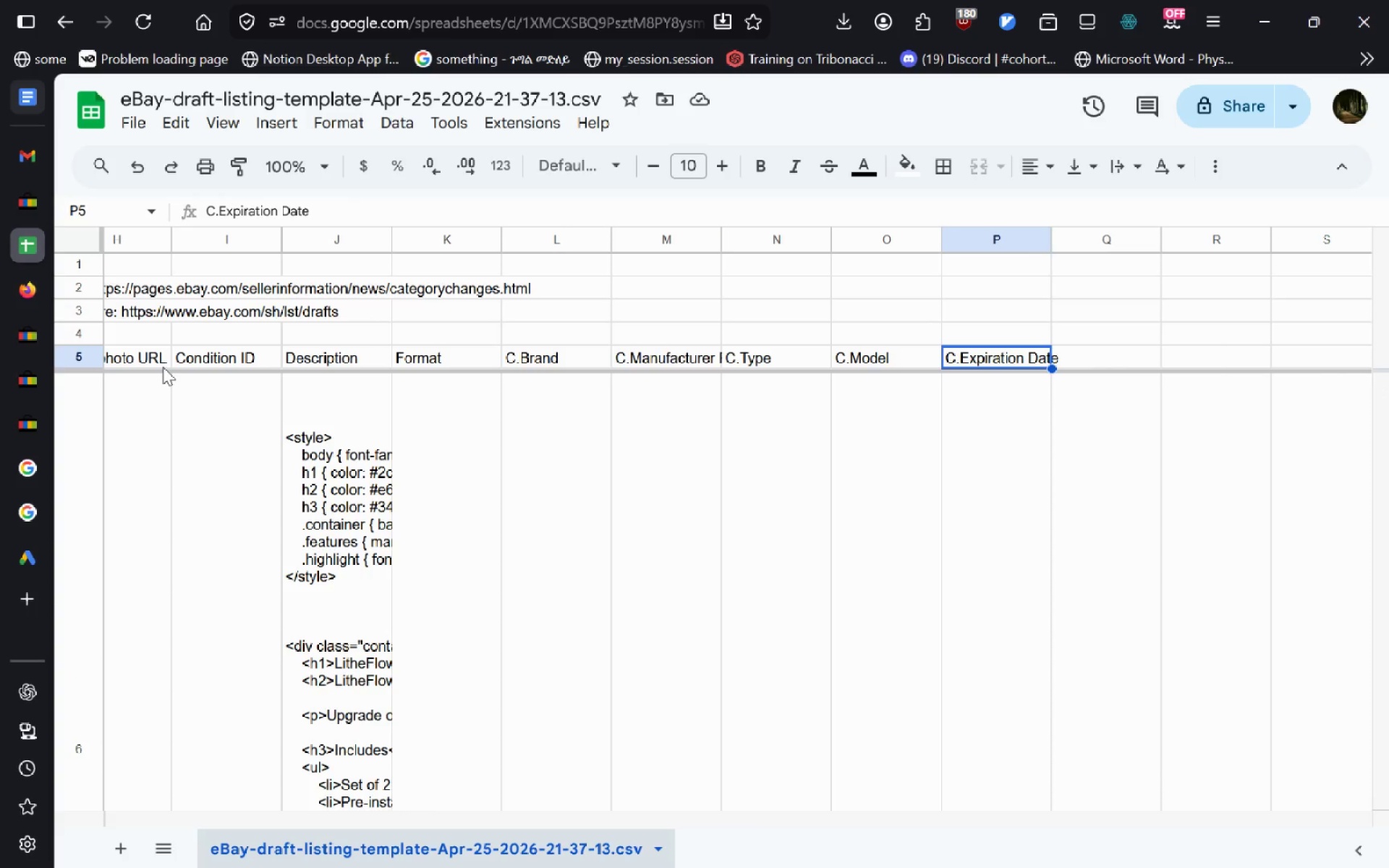 
key(ArrowRight)
 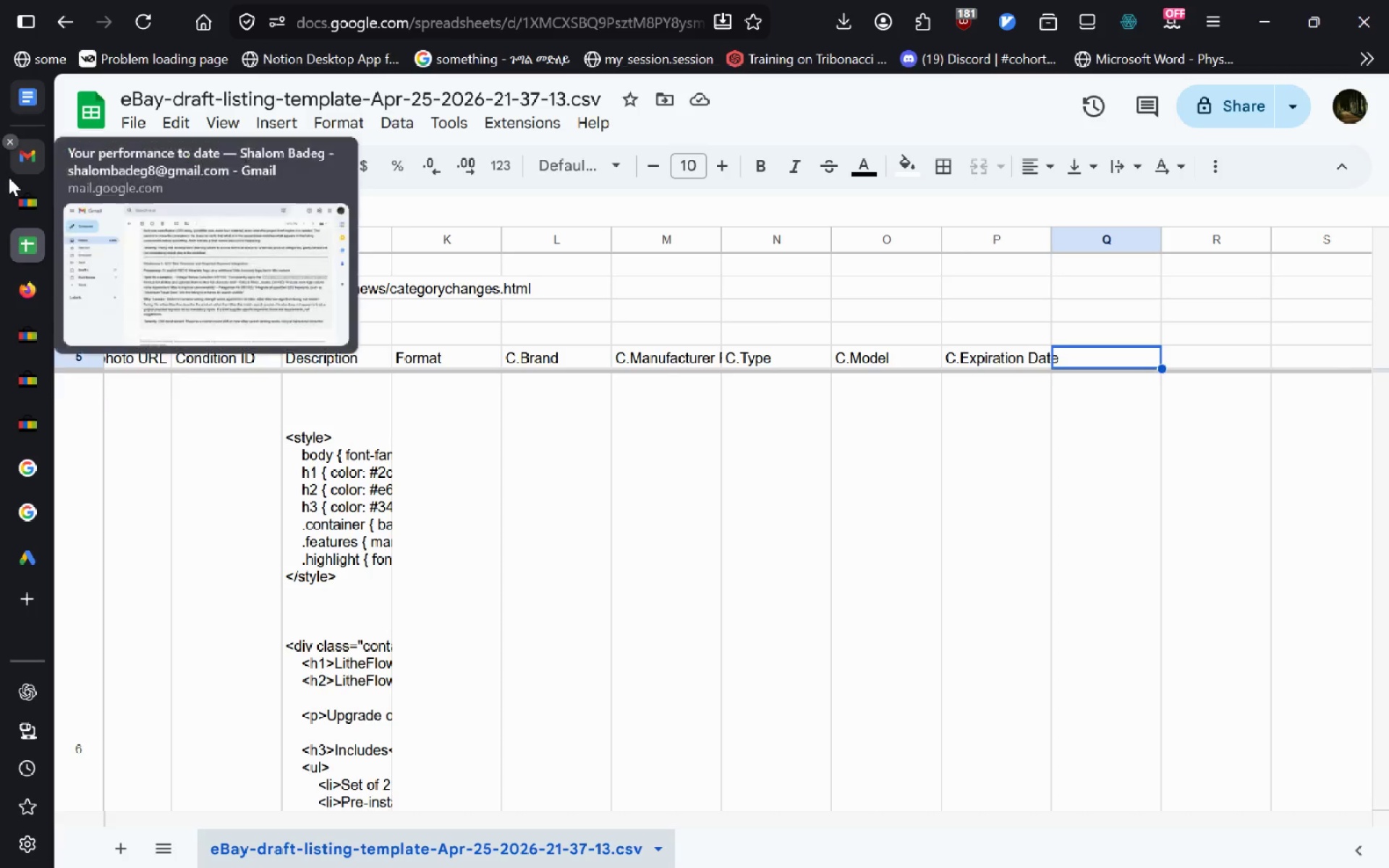 
left_click([20, 184])
 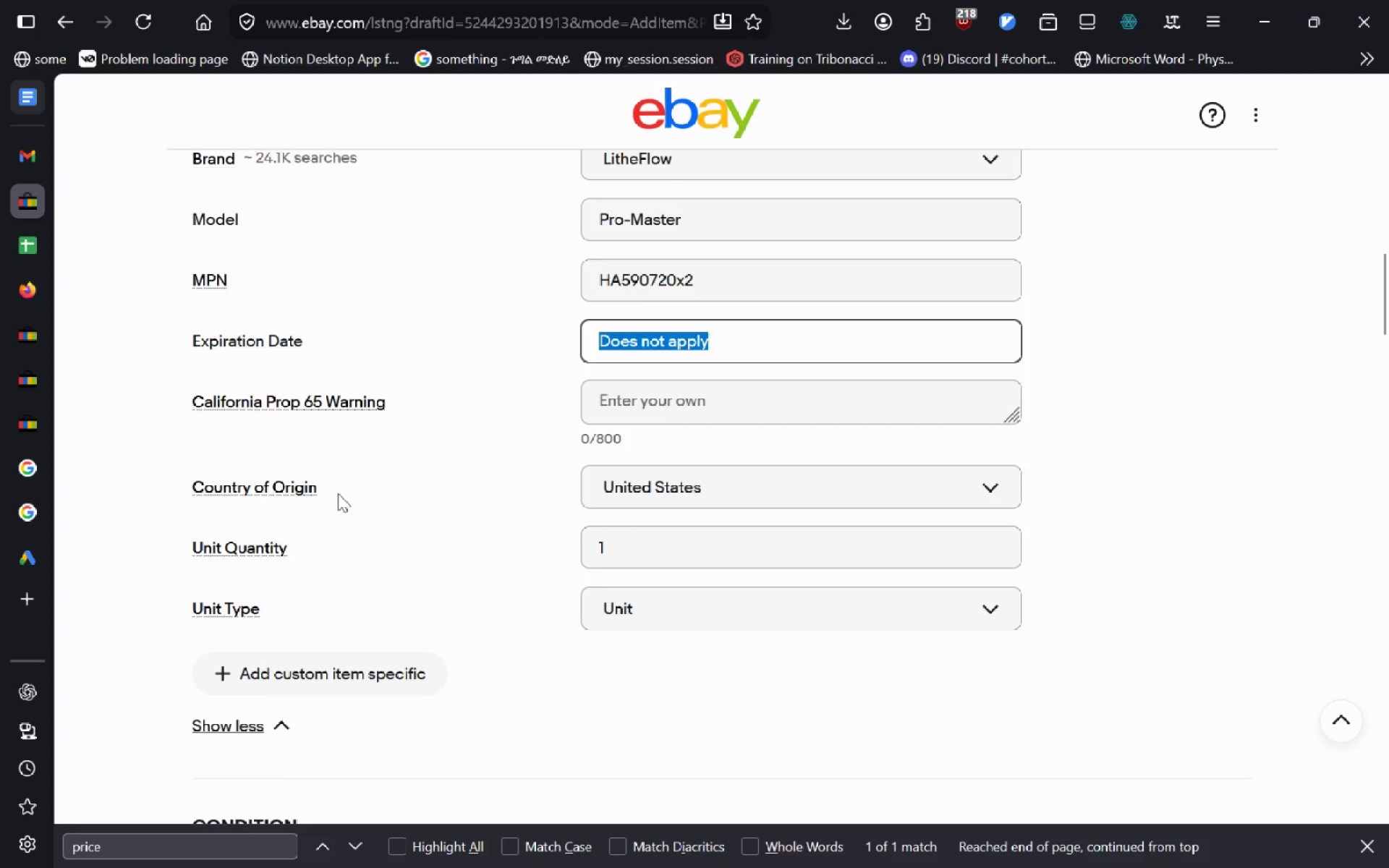 
left_click([310, 498])
 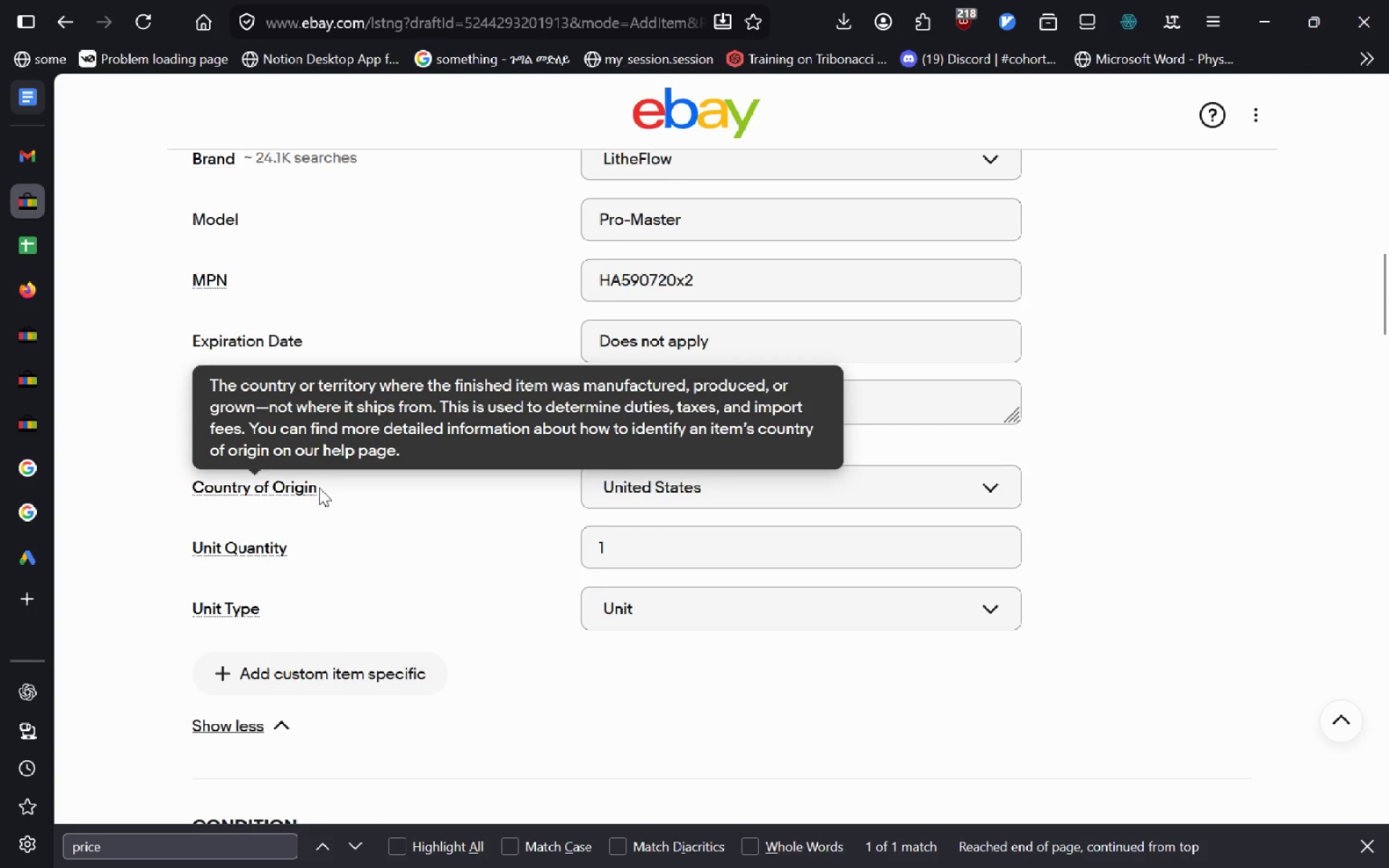 
left_click_drag(start_coordinate=[319, 488], to_coordinate=[184, 476])
 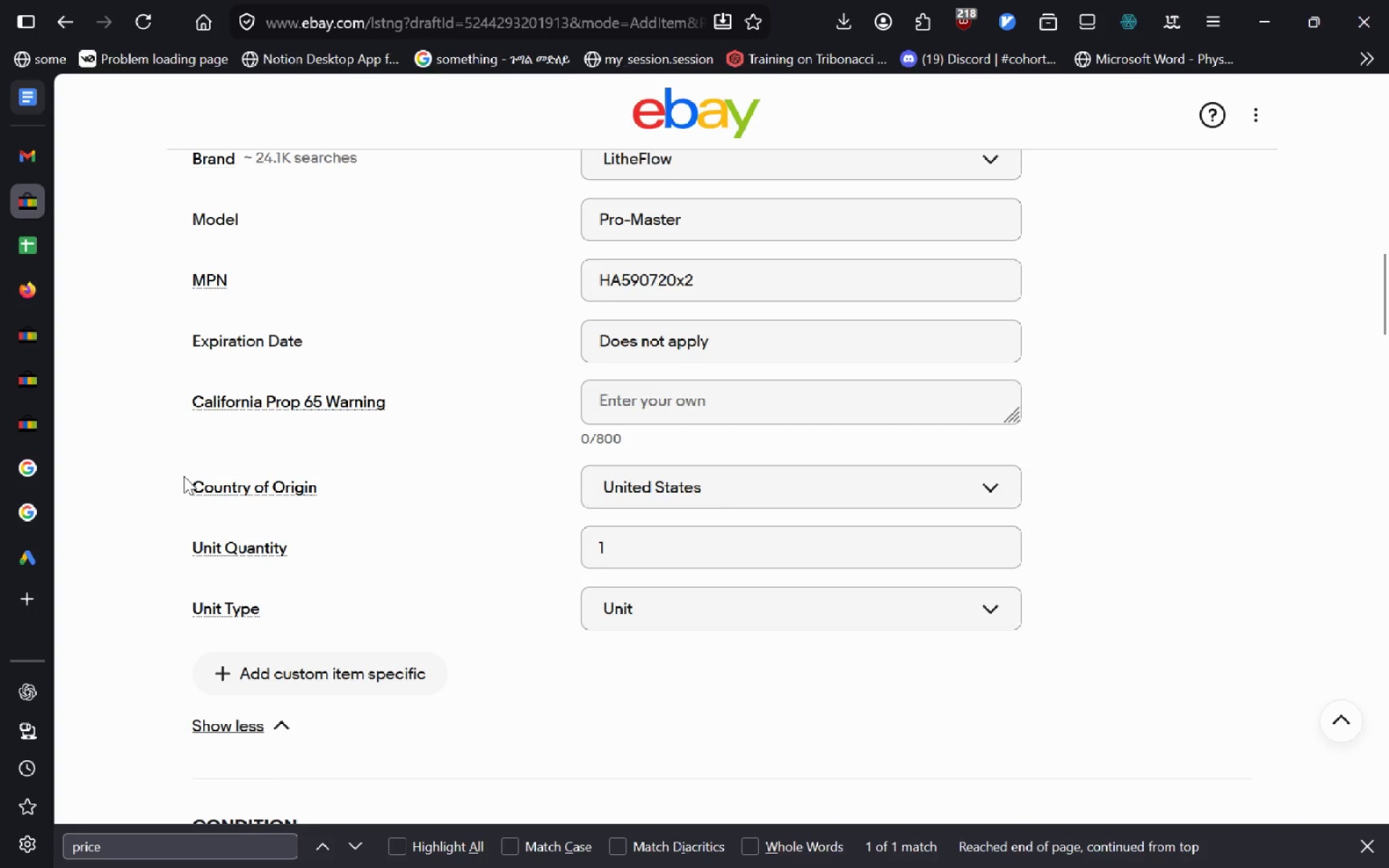 
left_click_drag(start_coordinate=[184, 476], to_coordinate=[279, 500])
 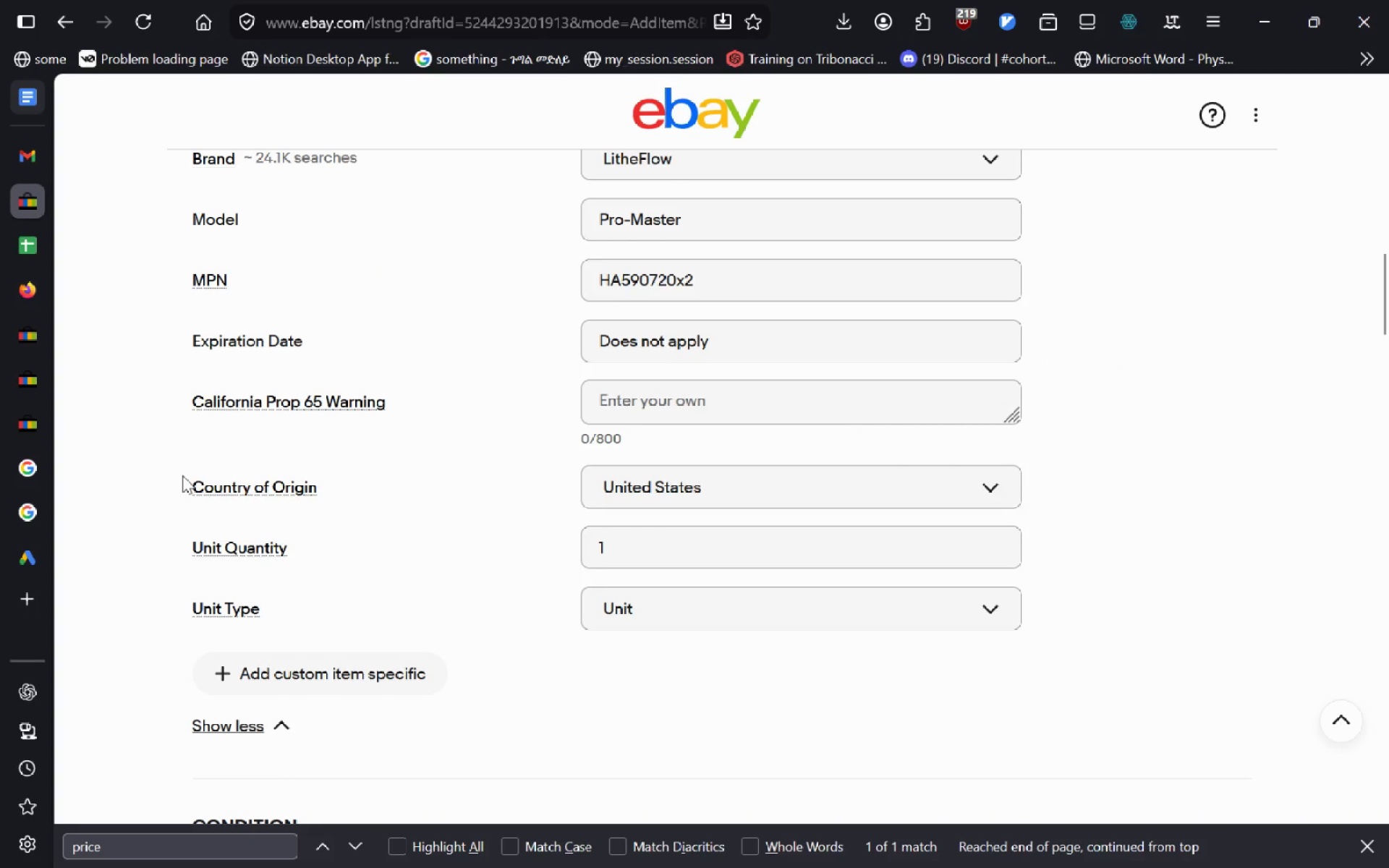 
left_click([19, 252])
 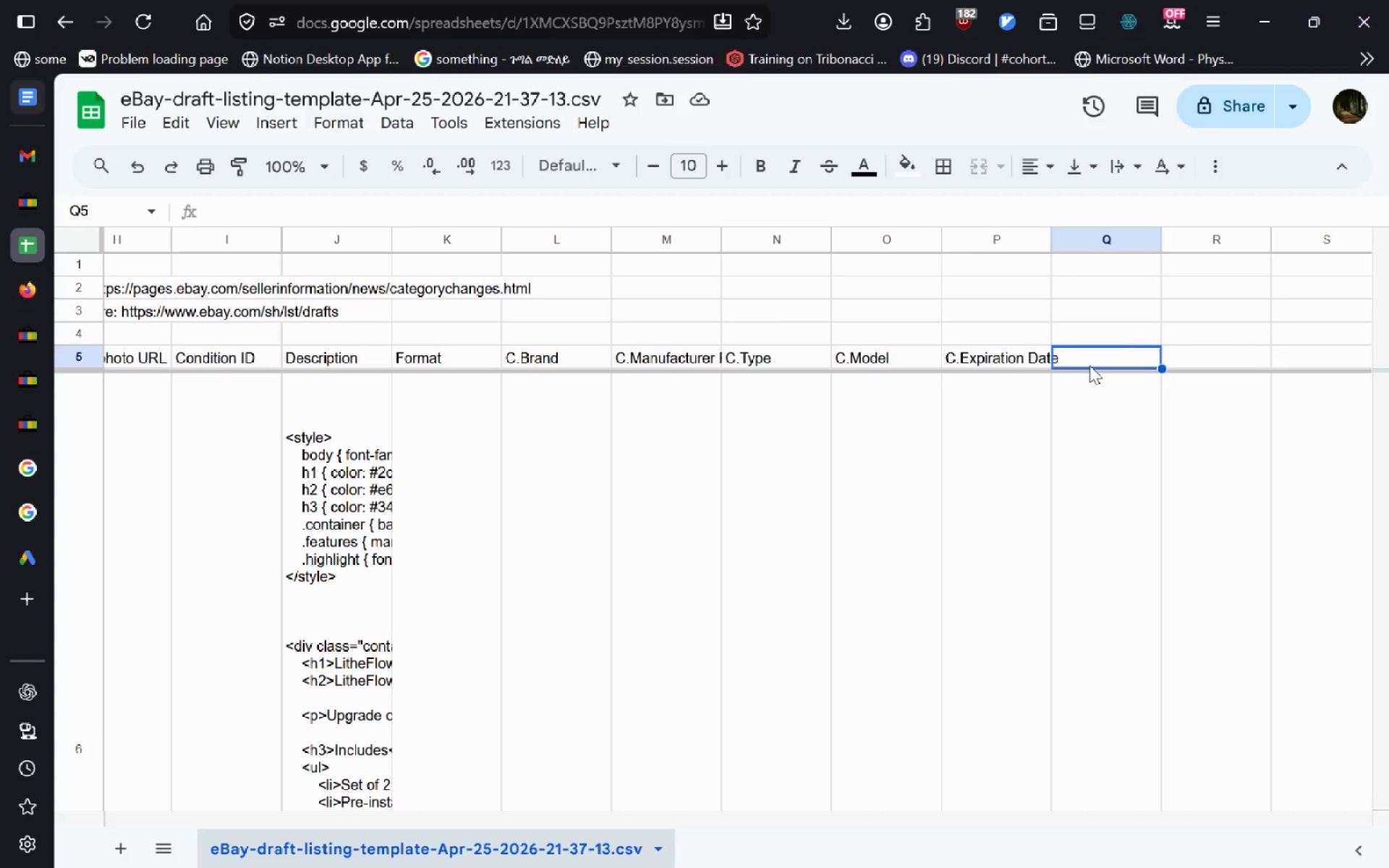 
double_click([1095, 361])
 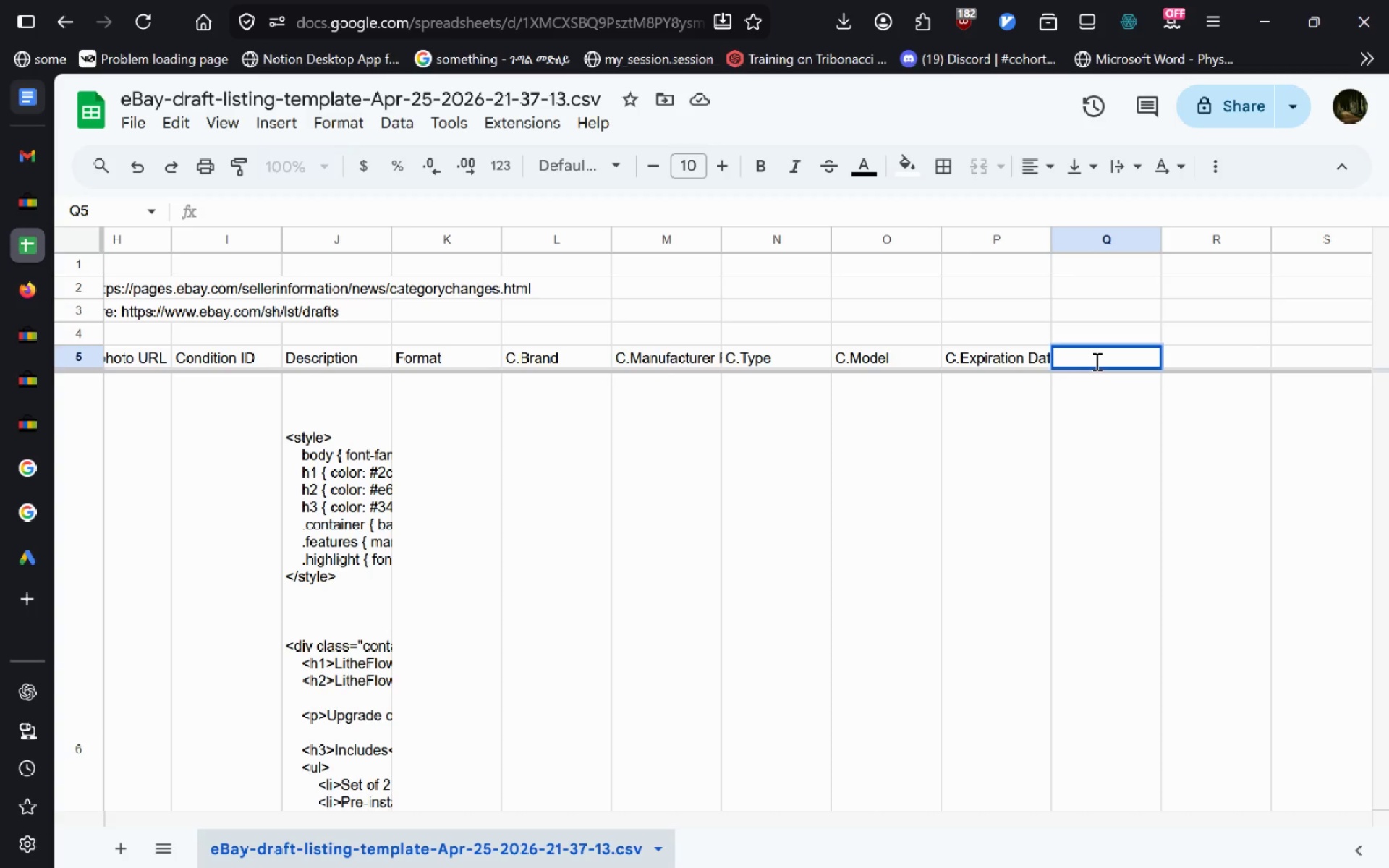 
key(Shift+ShiftLeft)
 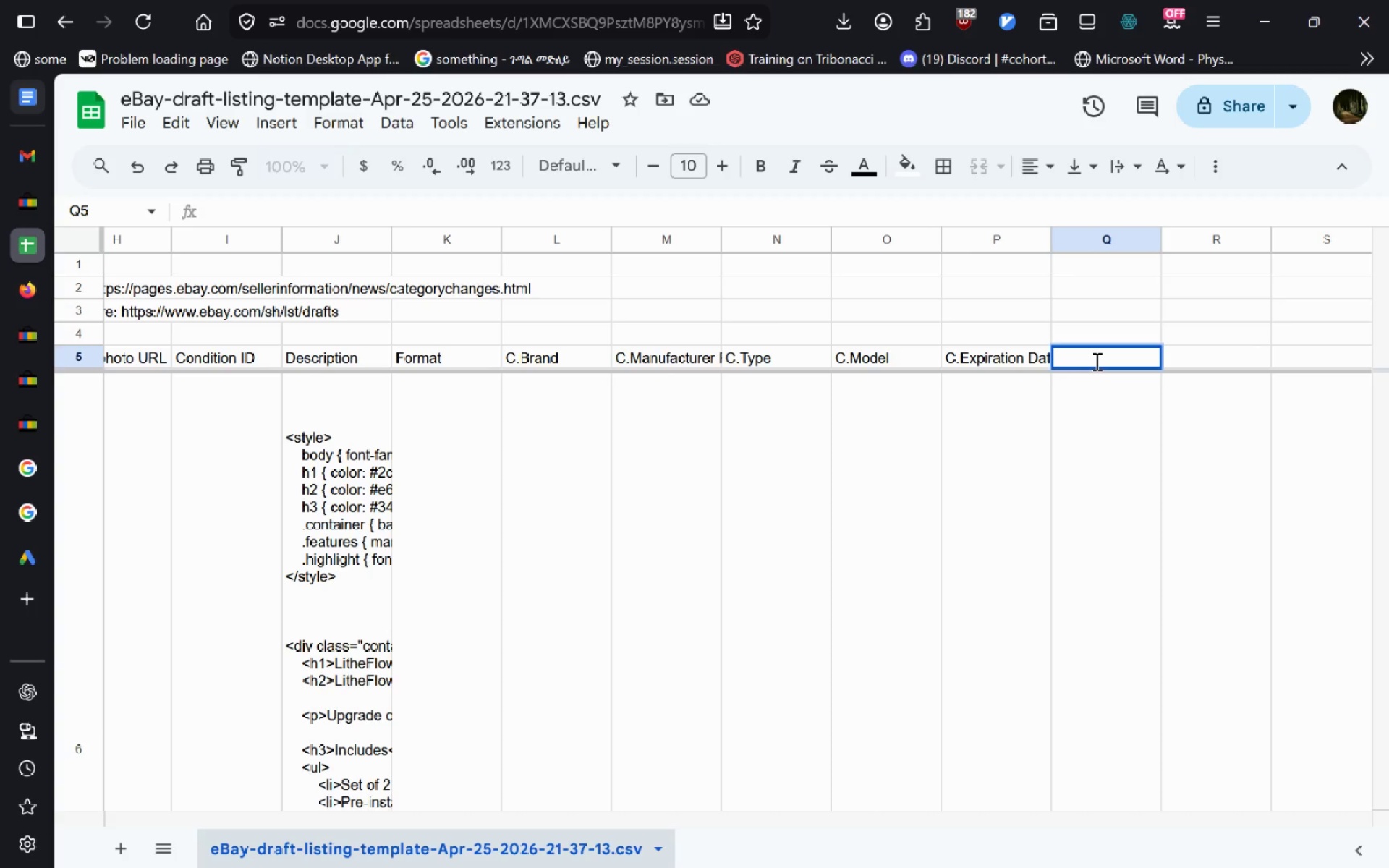 
key(Shift+C)
 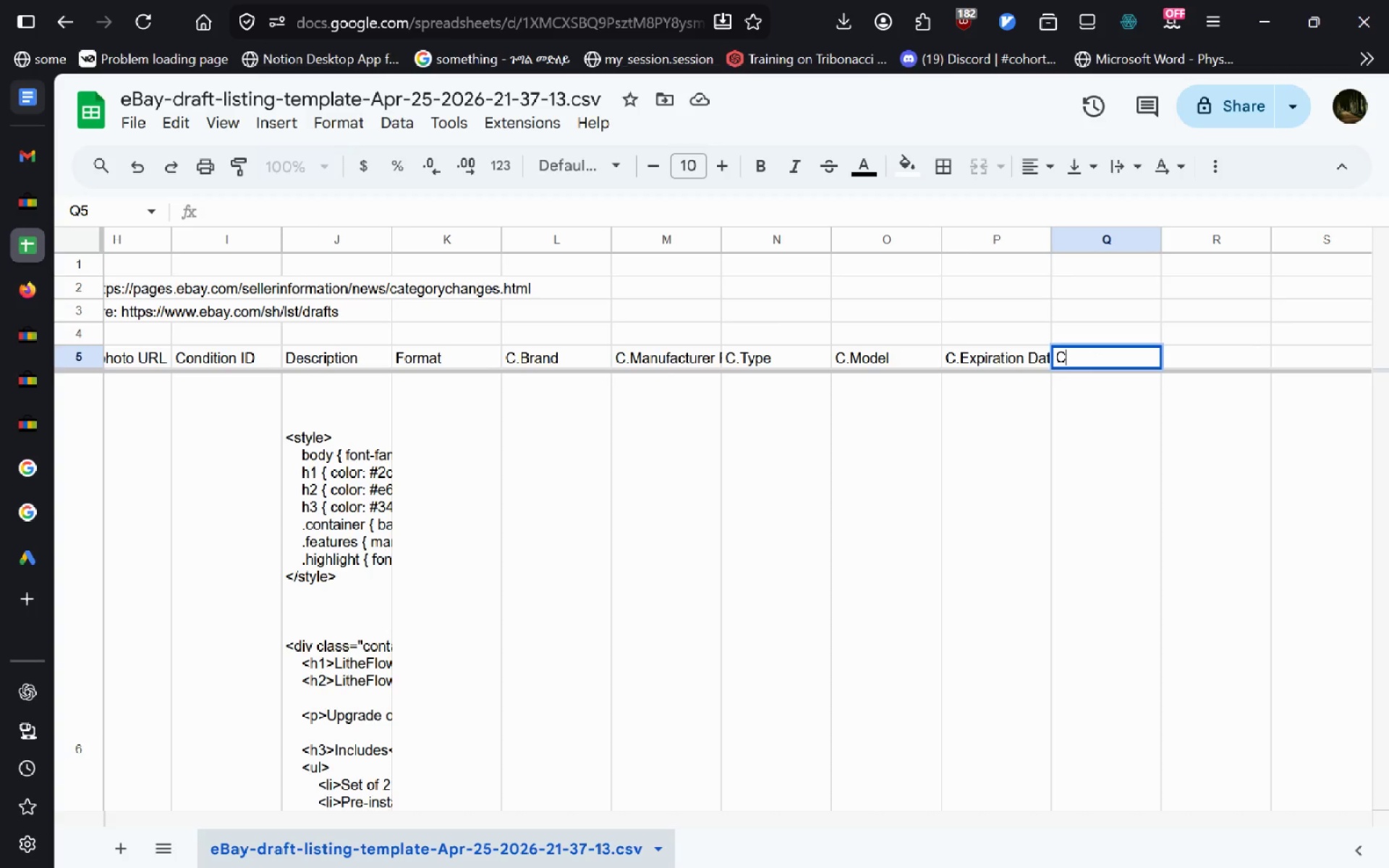 
key(Period)
 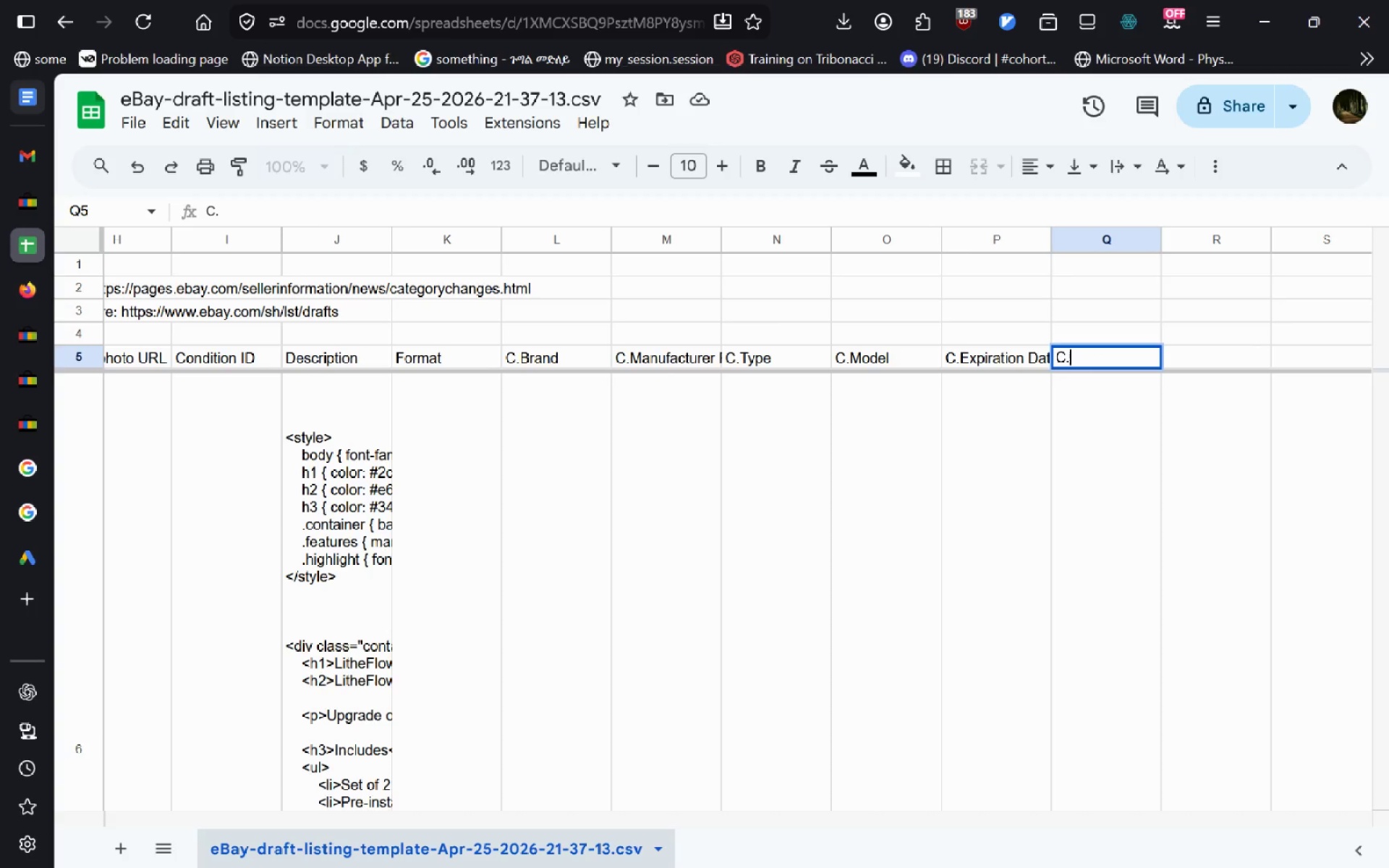 
key(Shift+ShiftLeft)
 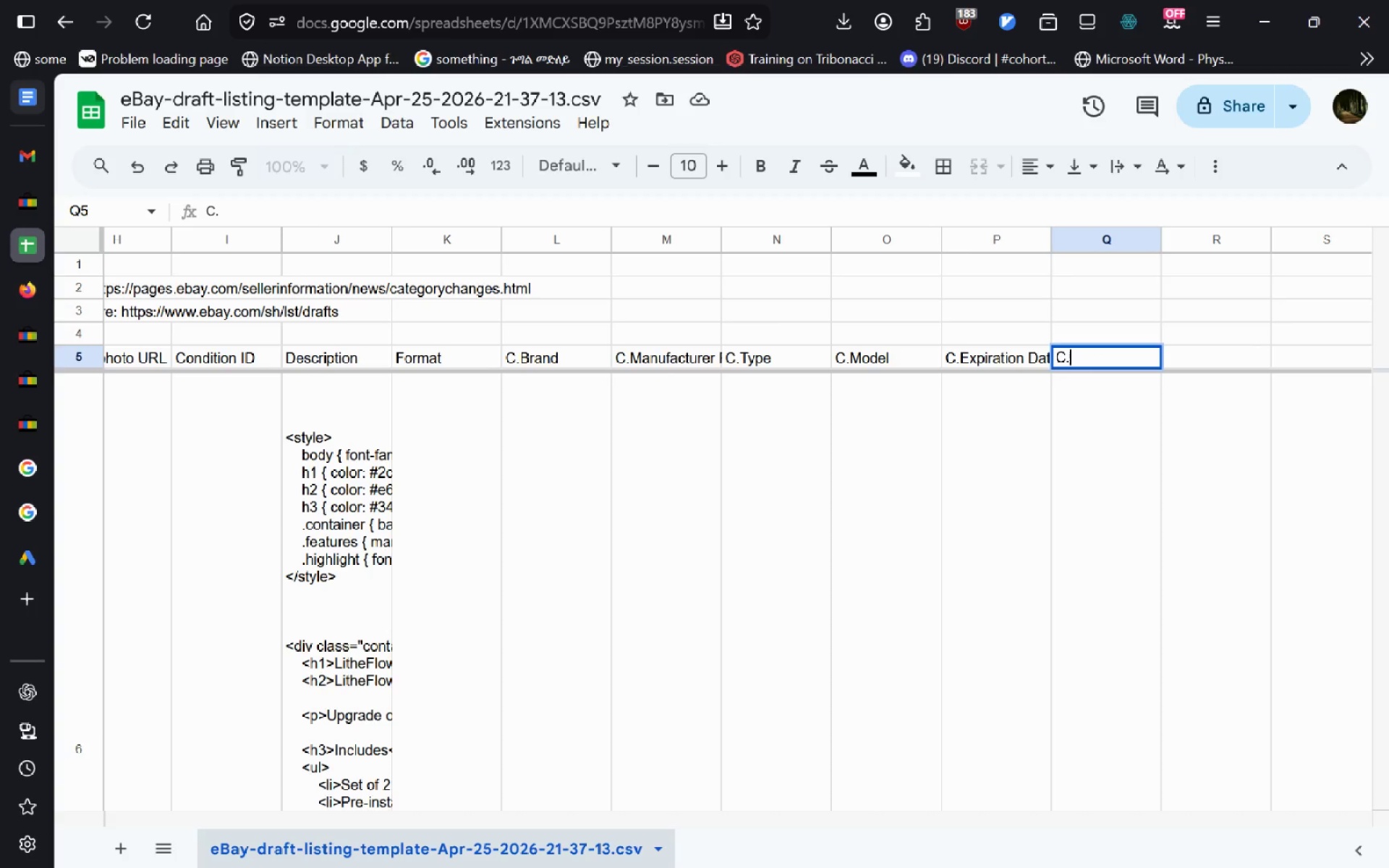 
key(Shift+ShiftLeft)
 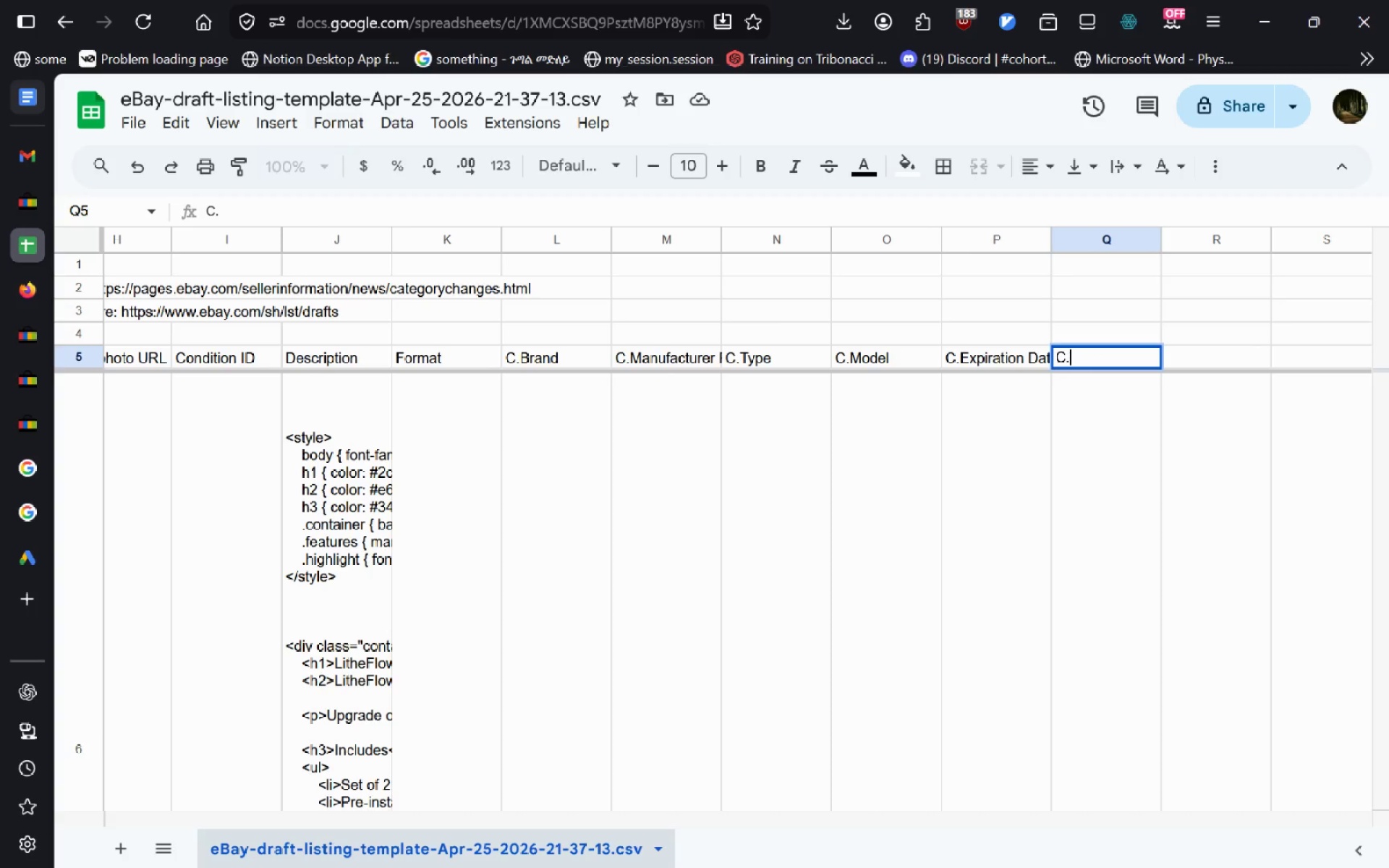 
key(Shift+C)
 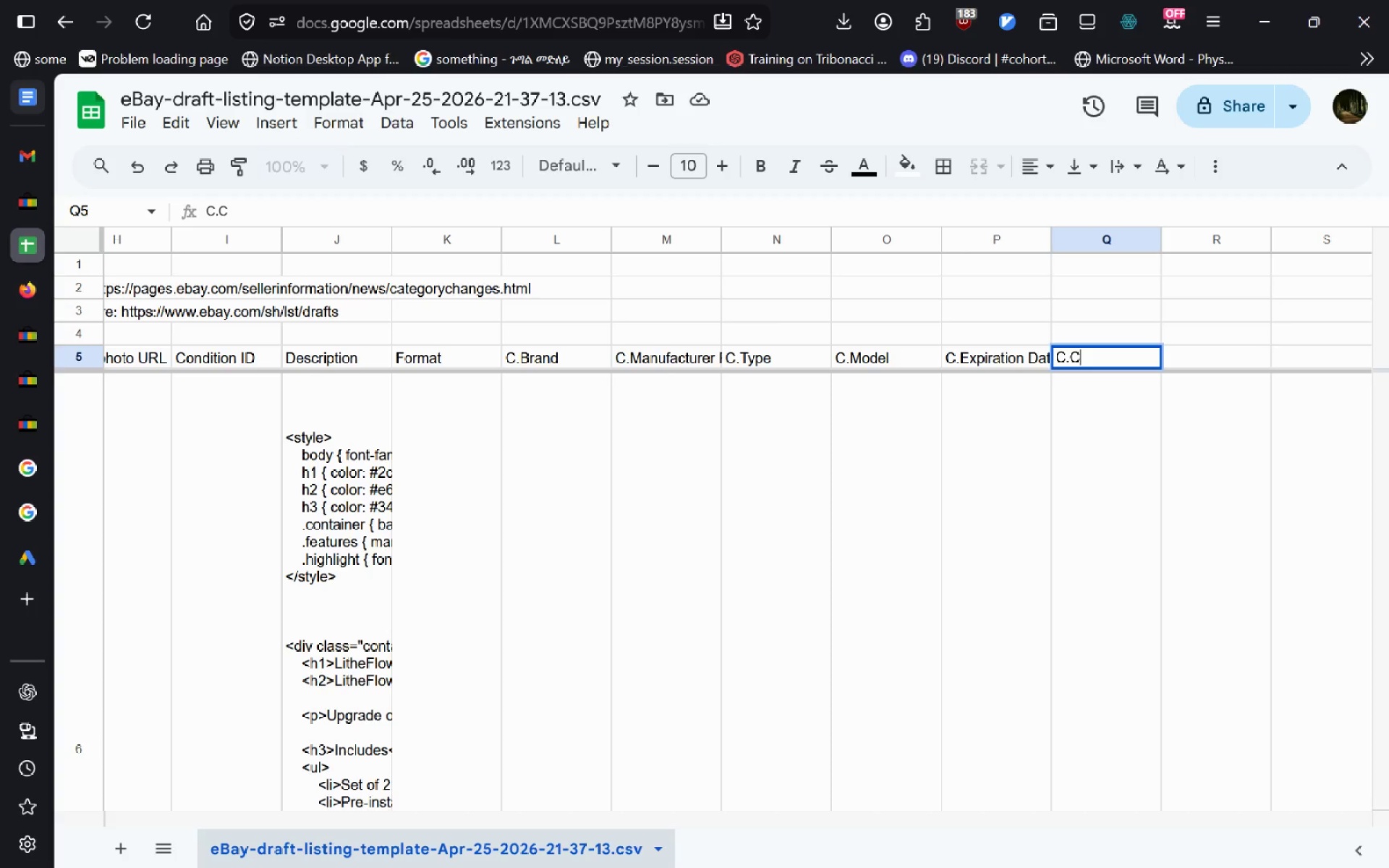 
wait(8.91)
 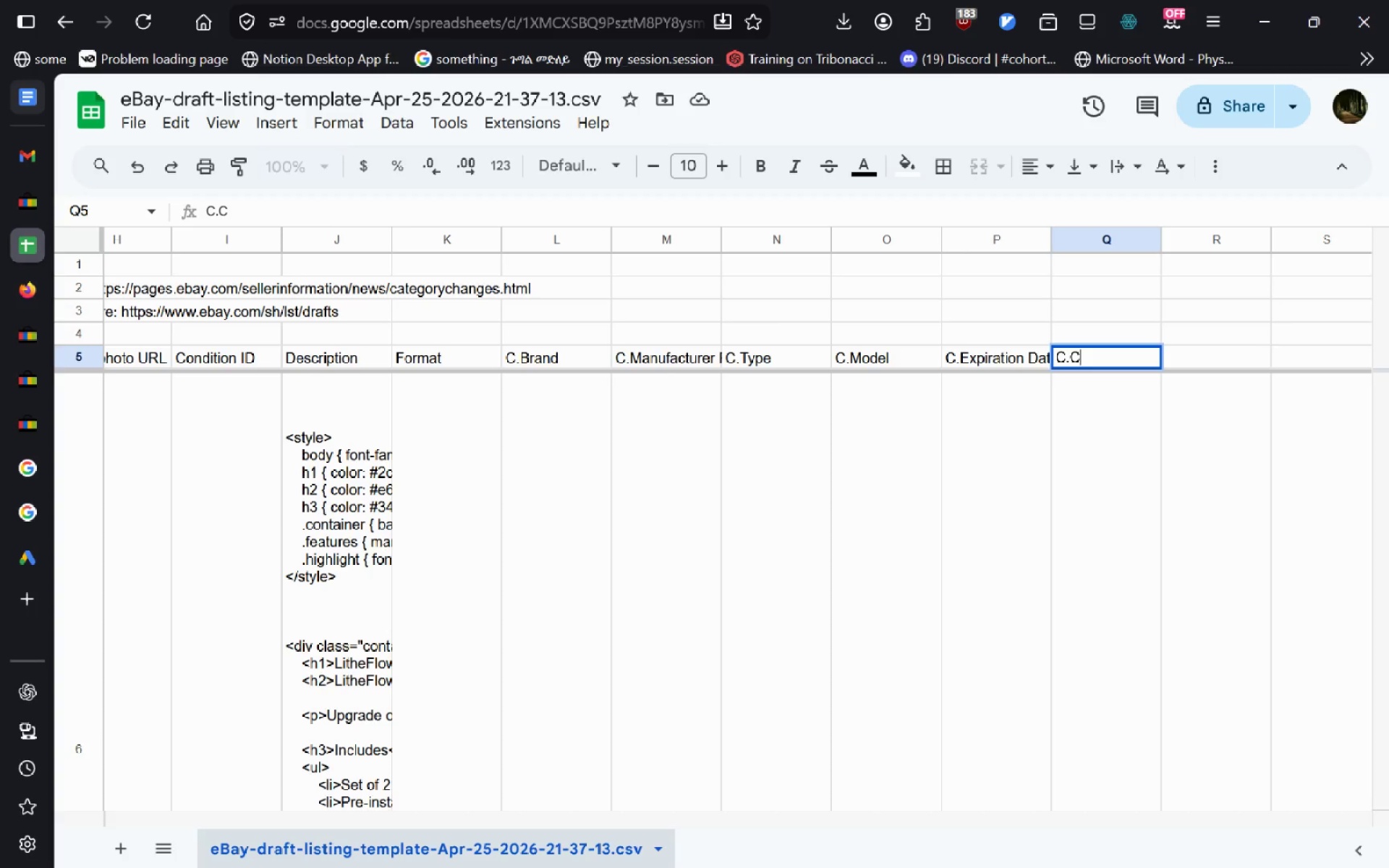 
type(oun)
 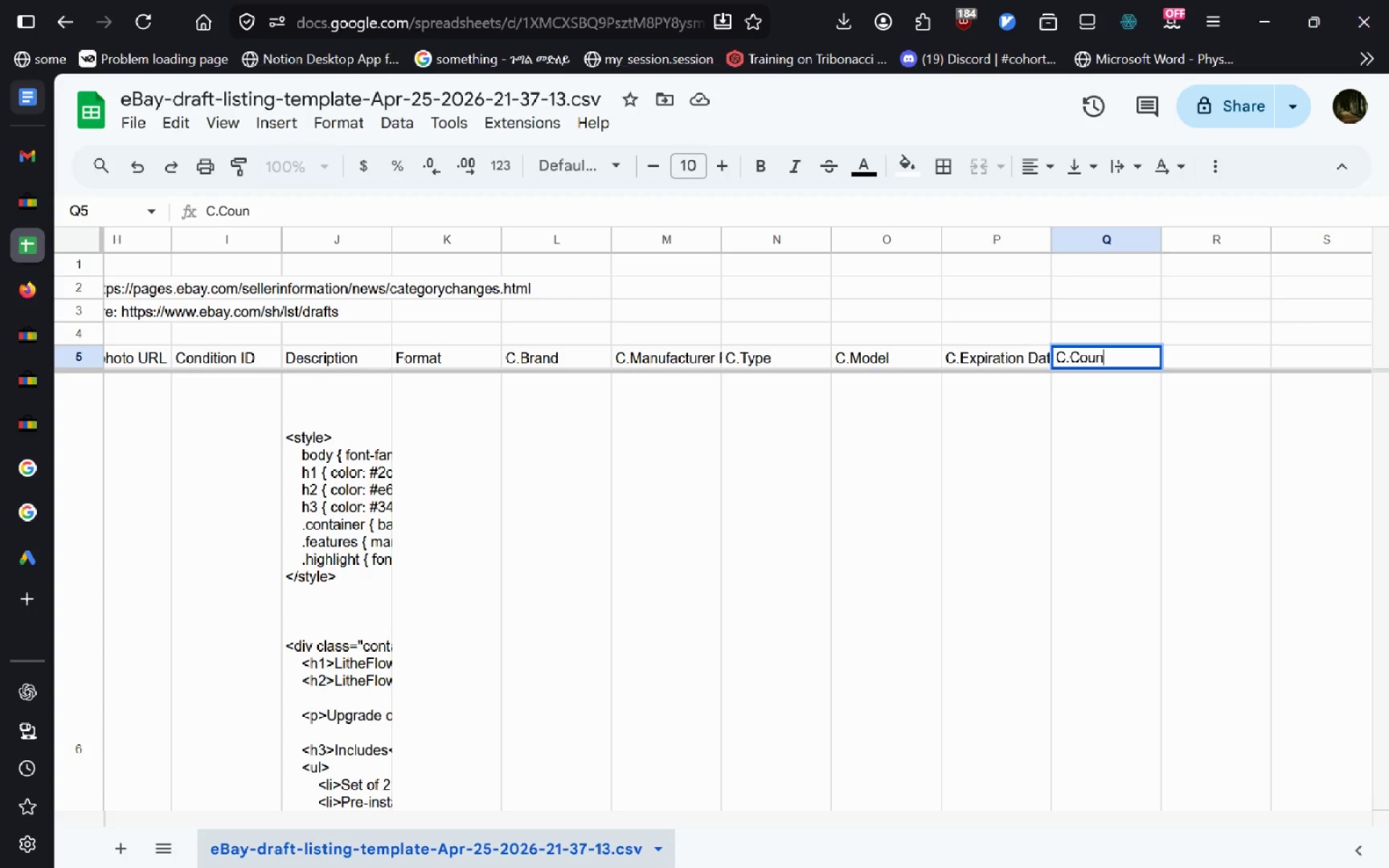 
type(tr)
 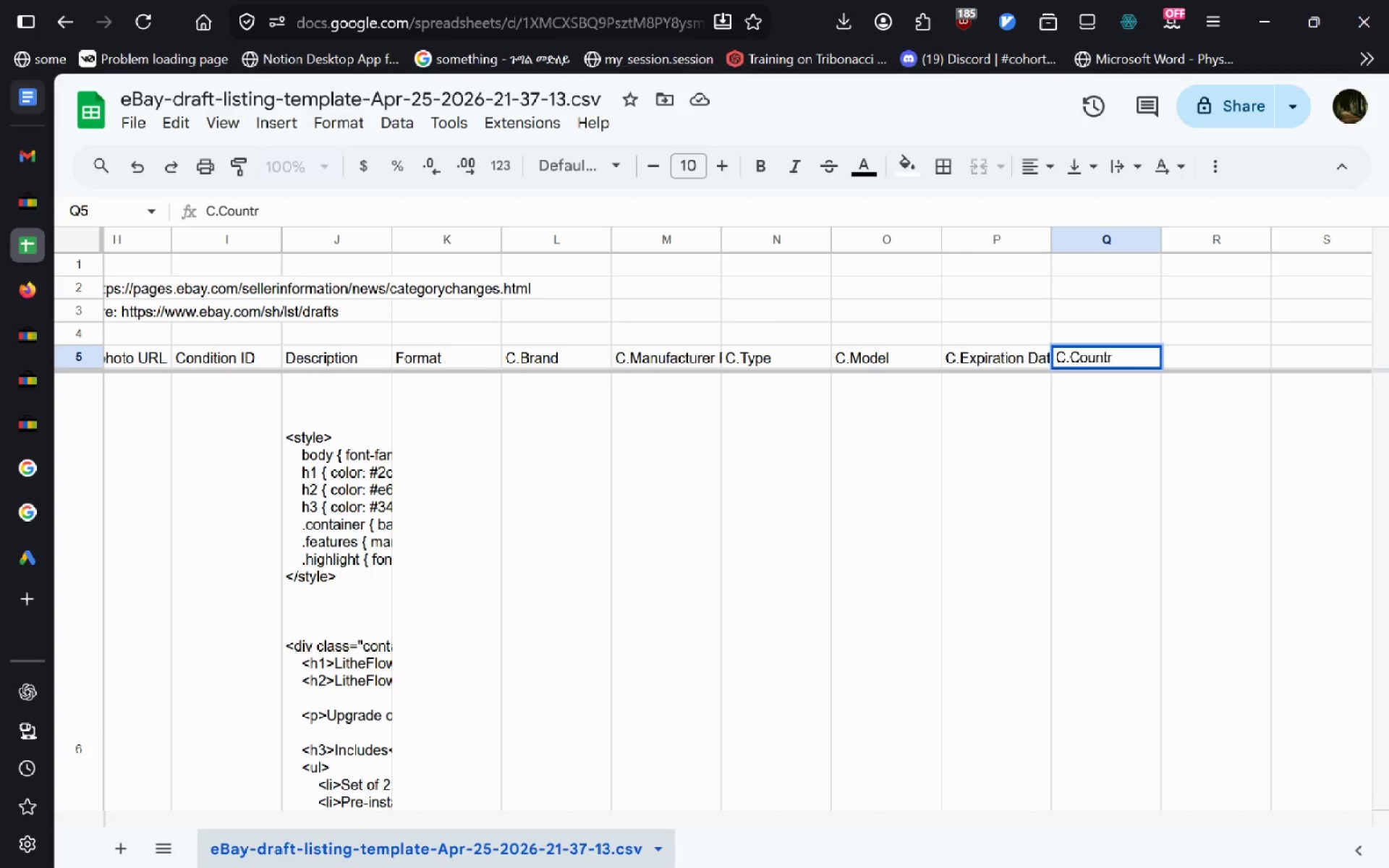 
wait(9.39)
 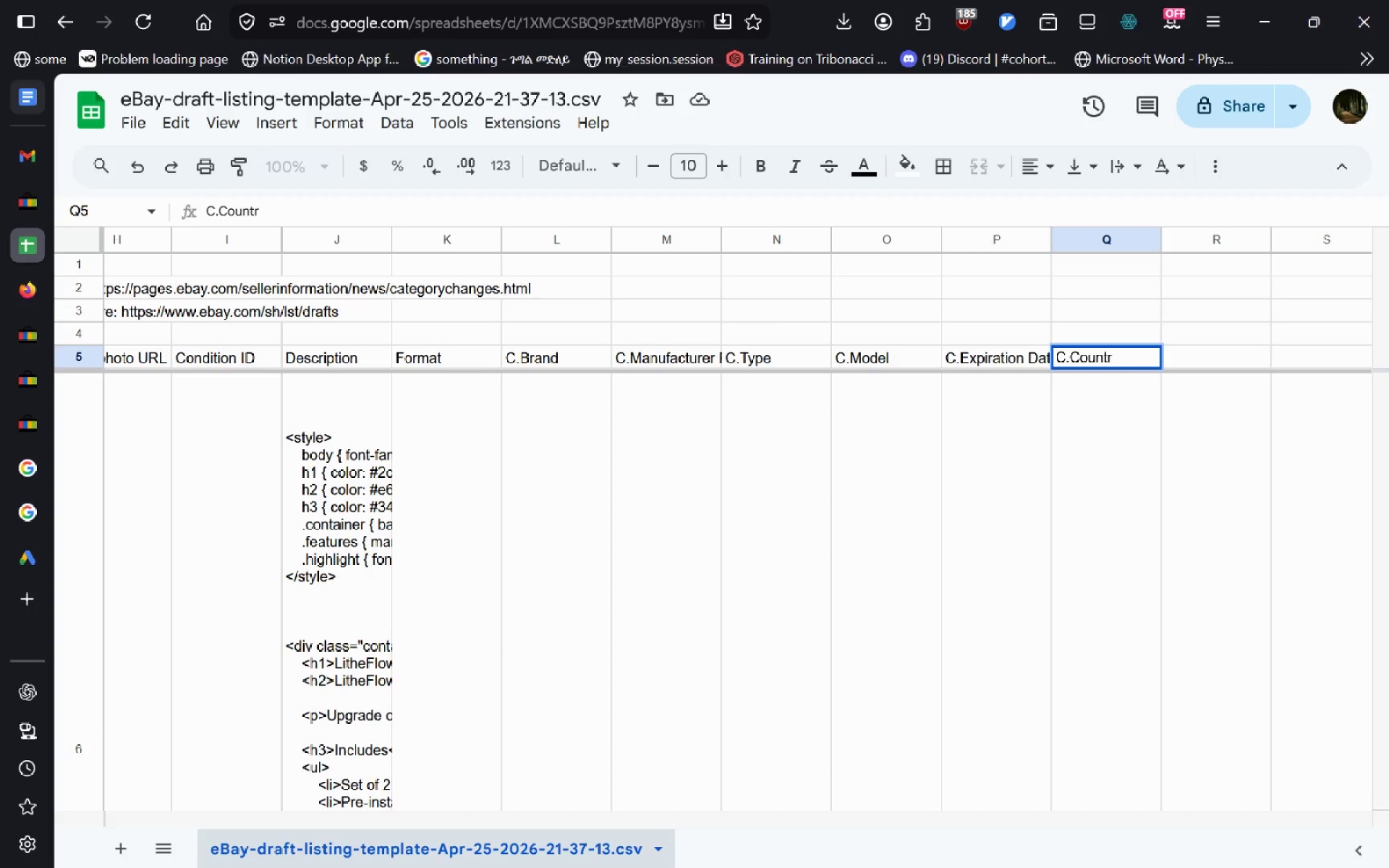 
type(y Origin)
 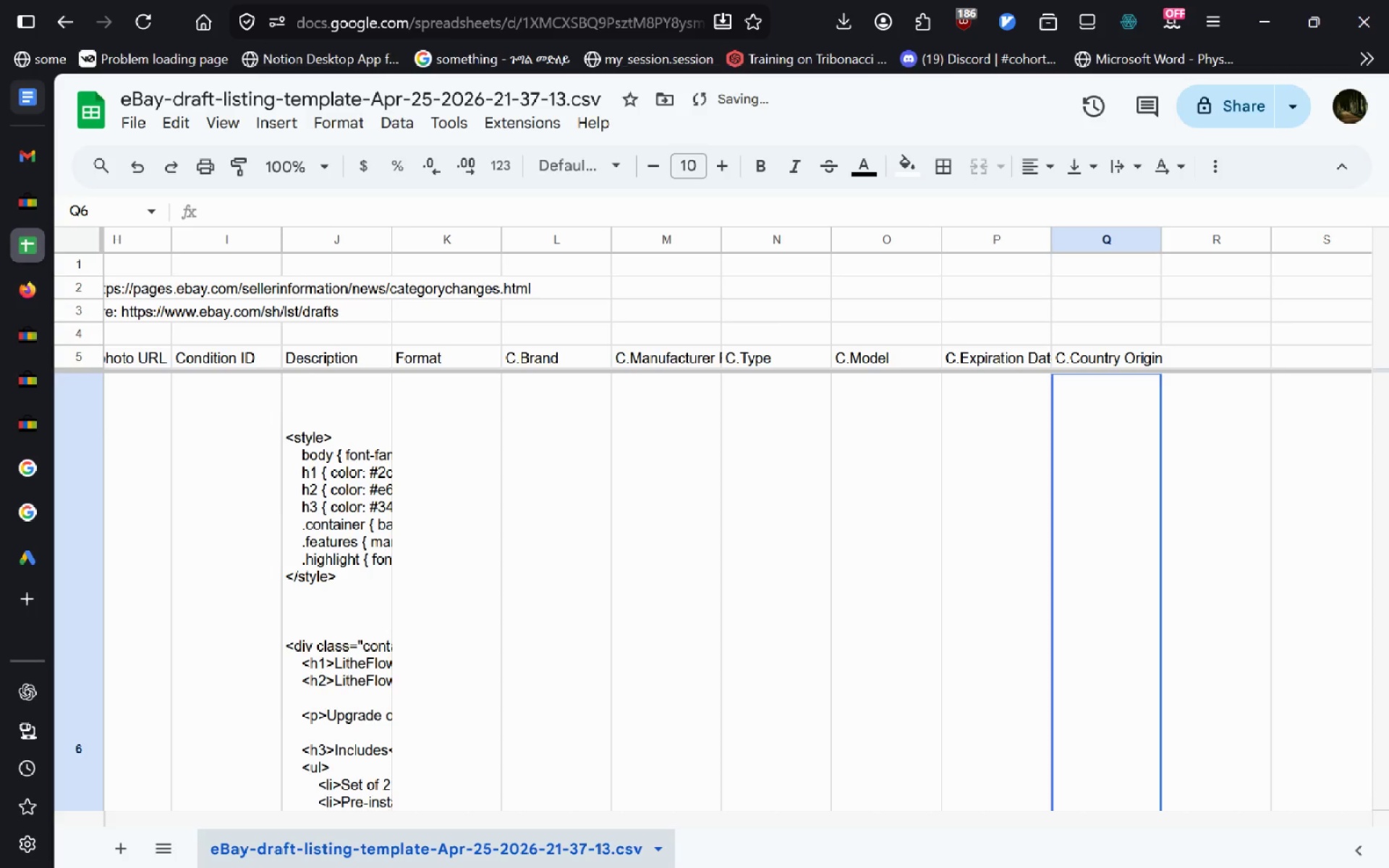 
 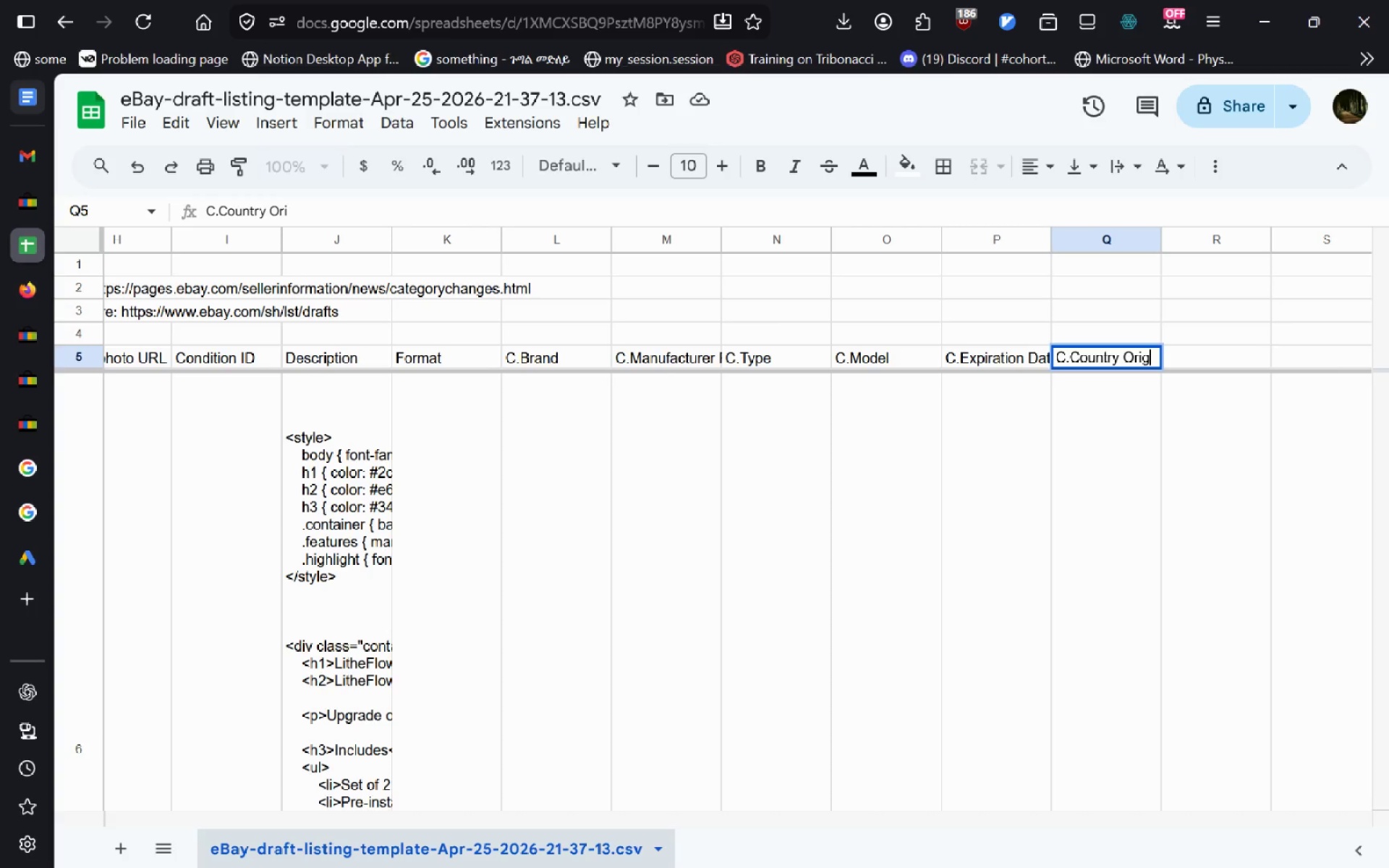 
key(Enter)
 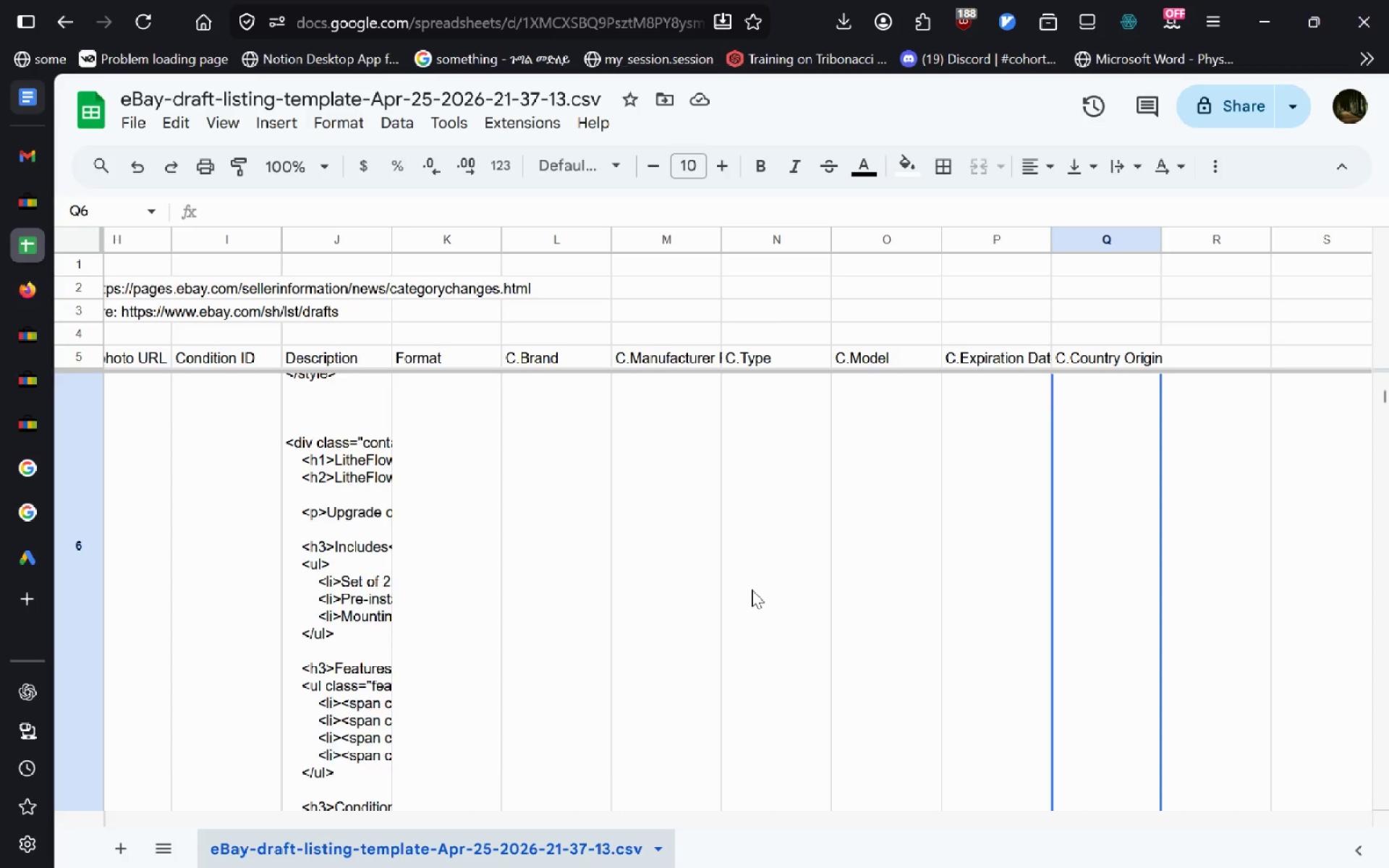 
wait(12.08)
 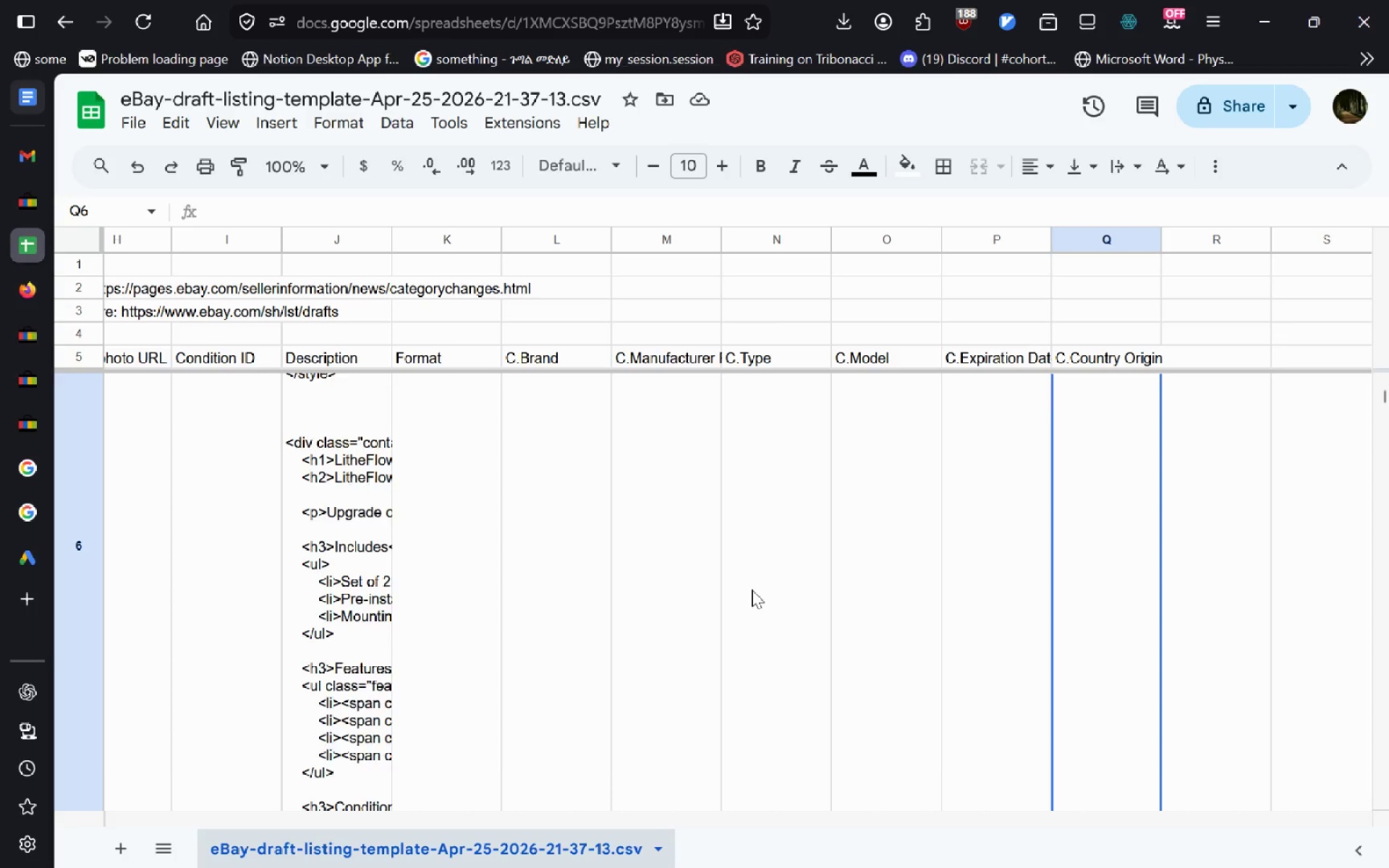 
double_click([1063, 682])
 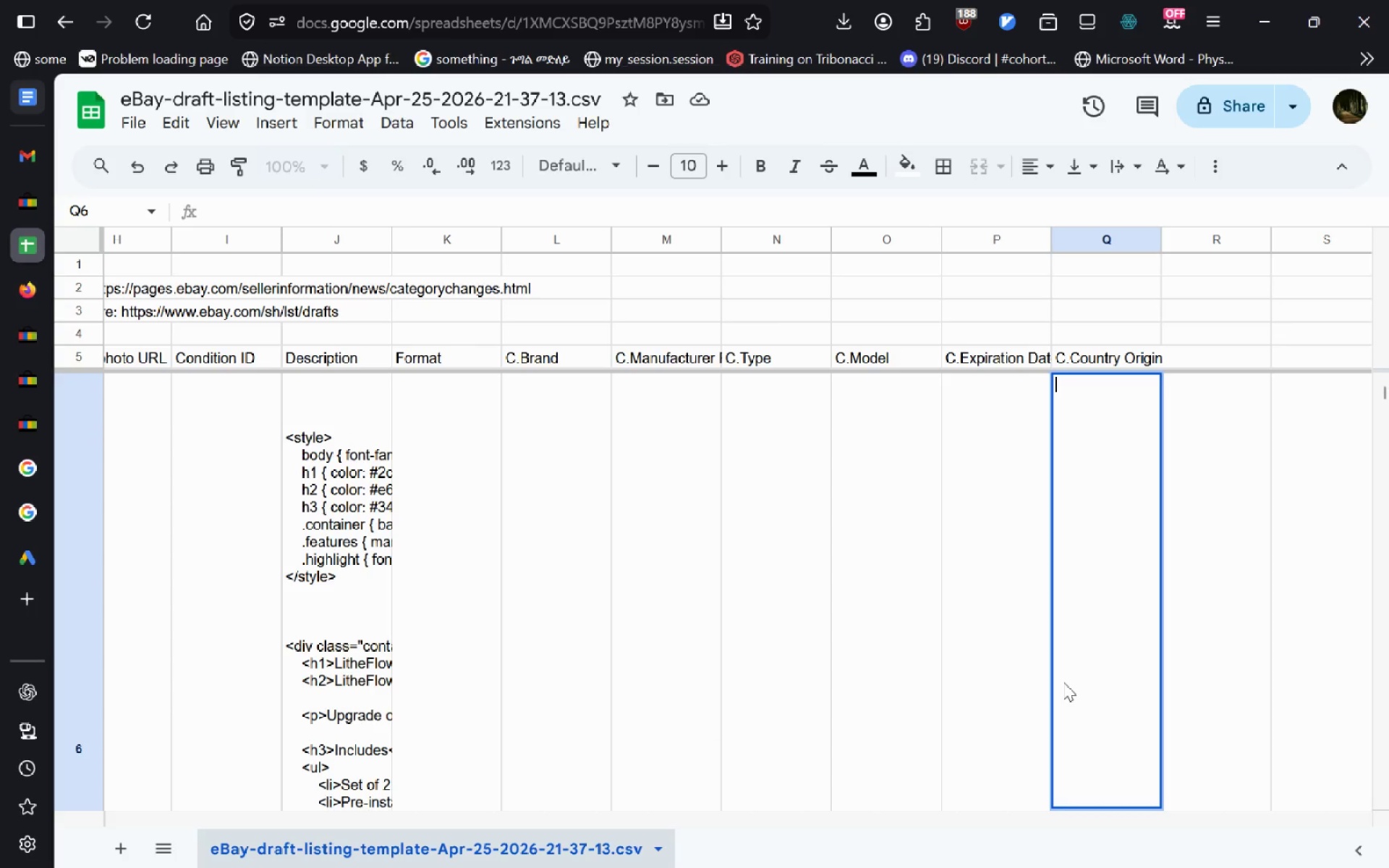 
type(United States)
 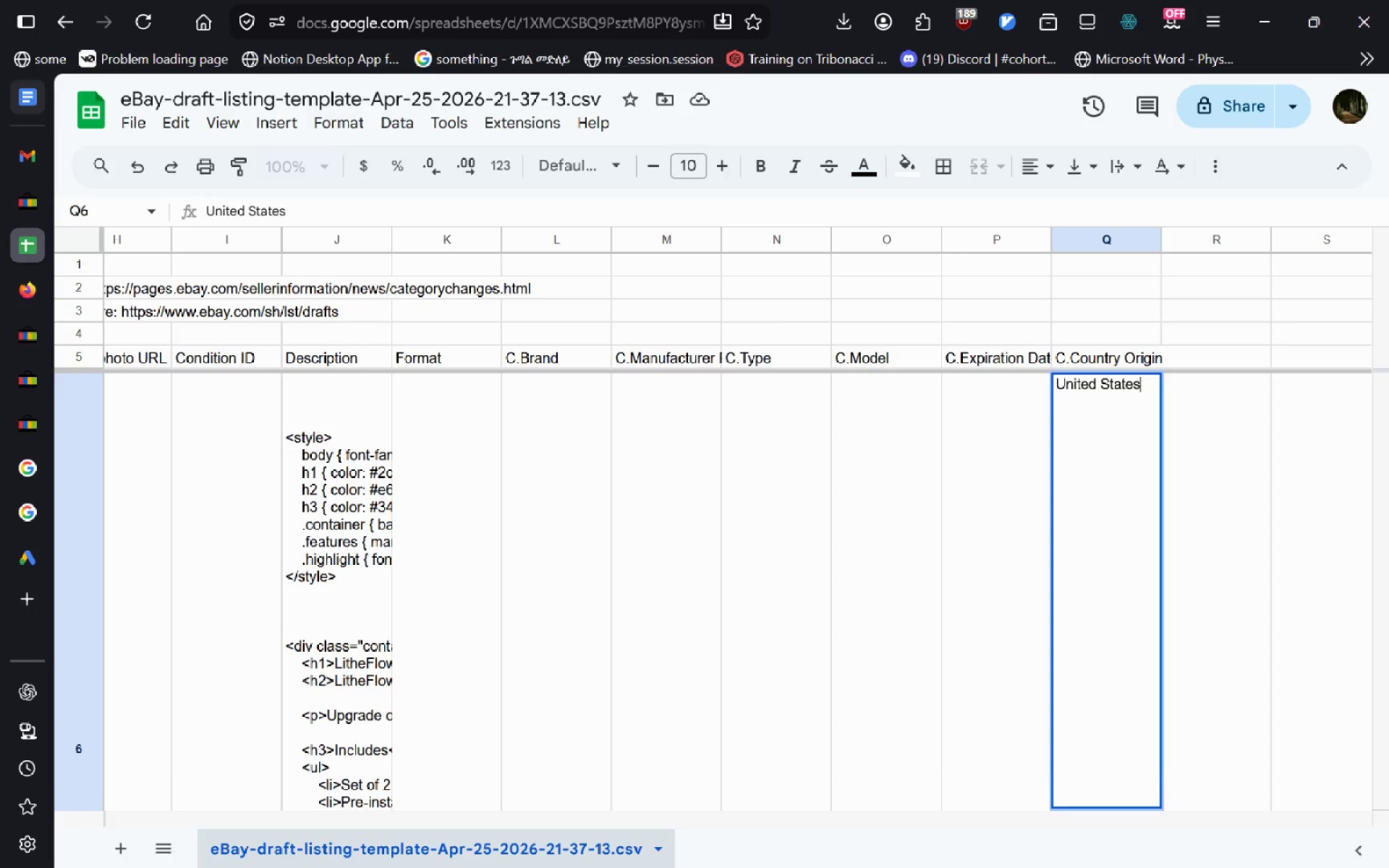 
 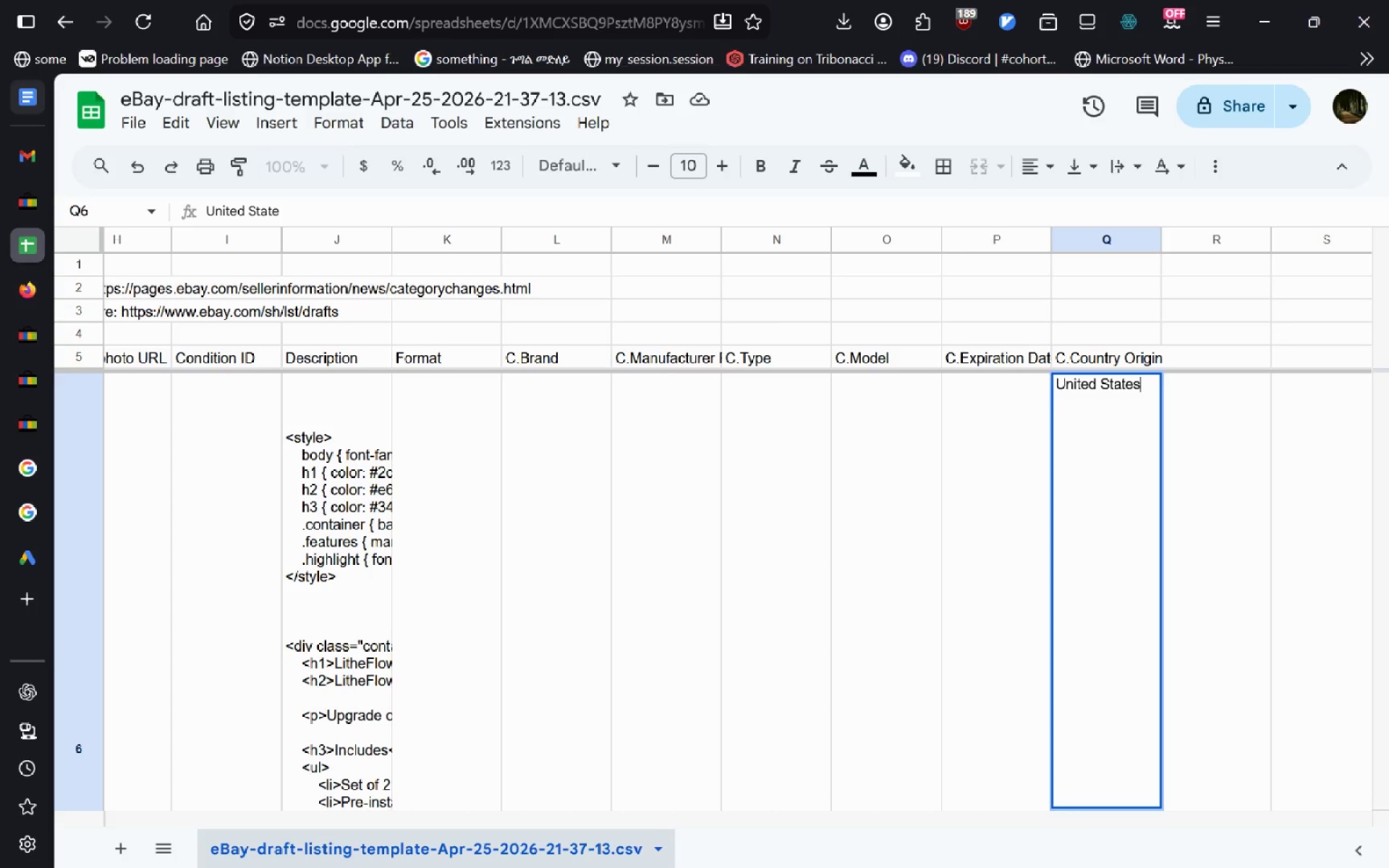 
key(Enter)
 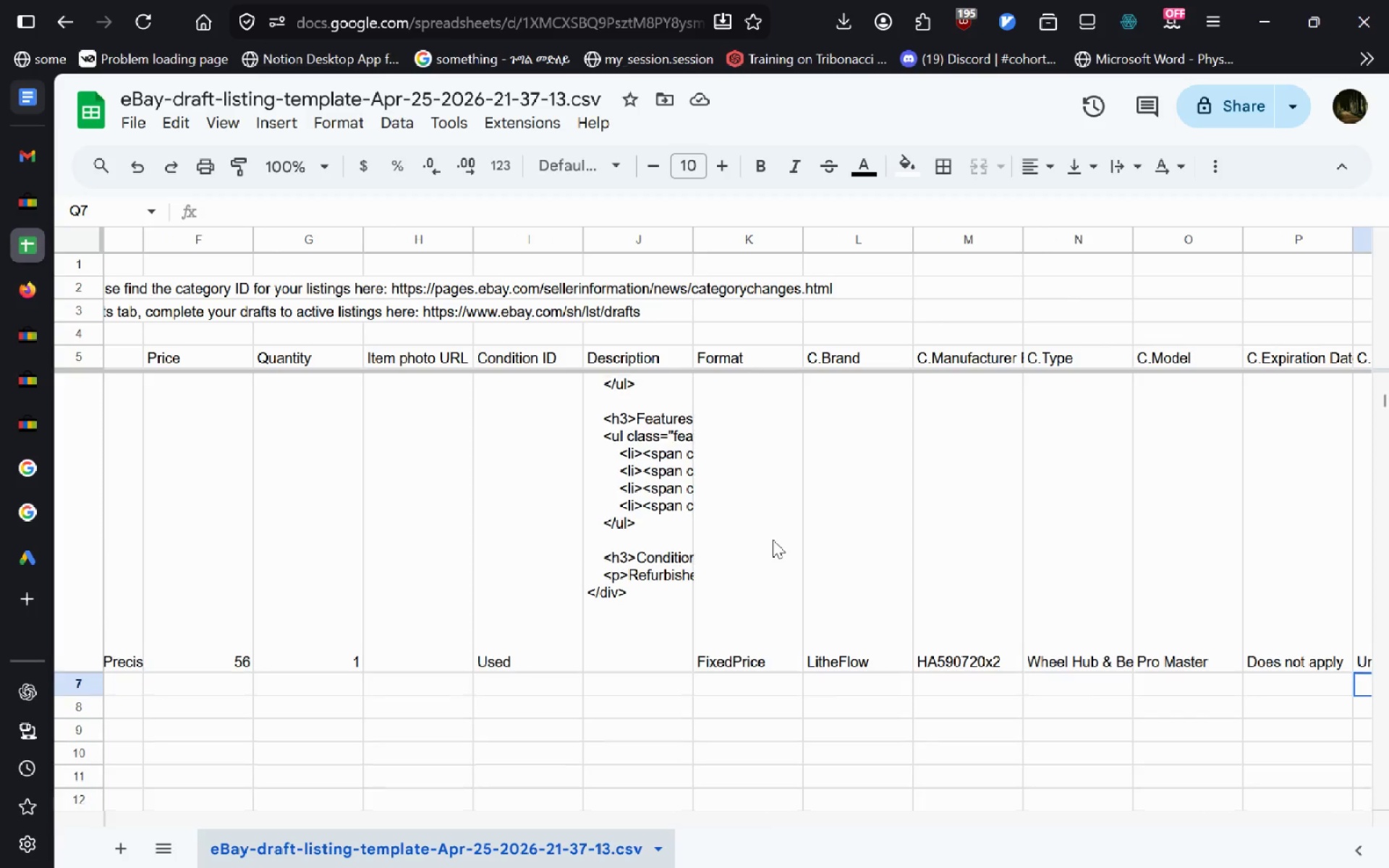 
wait(42.8)
 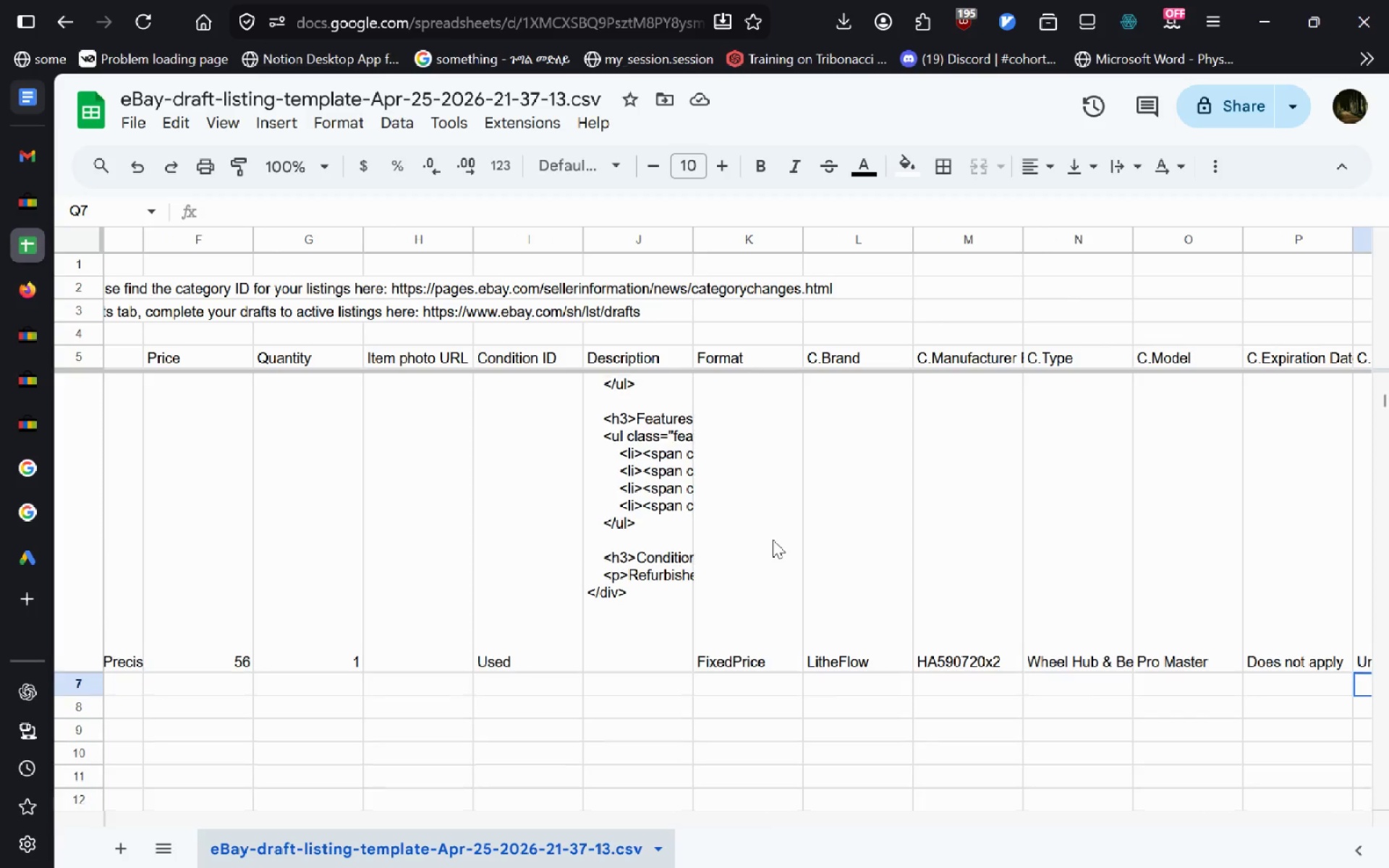 
left_click([385, 347])
 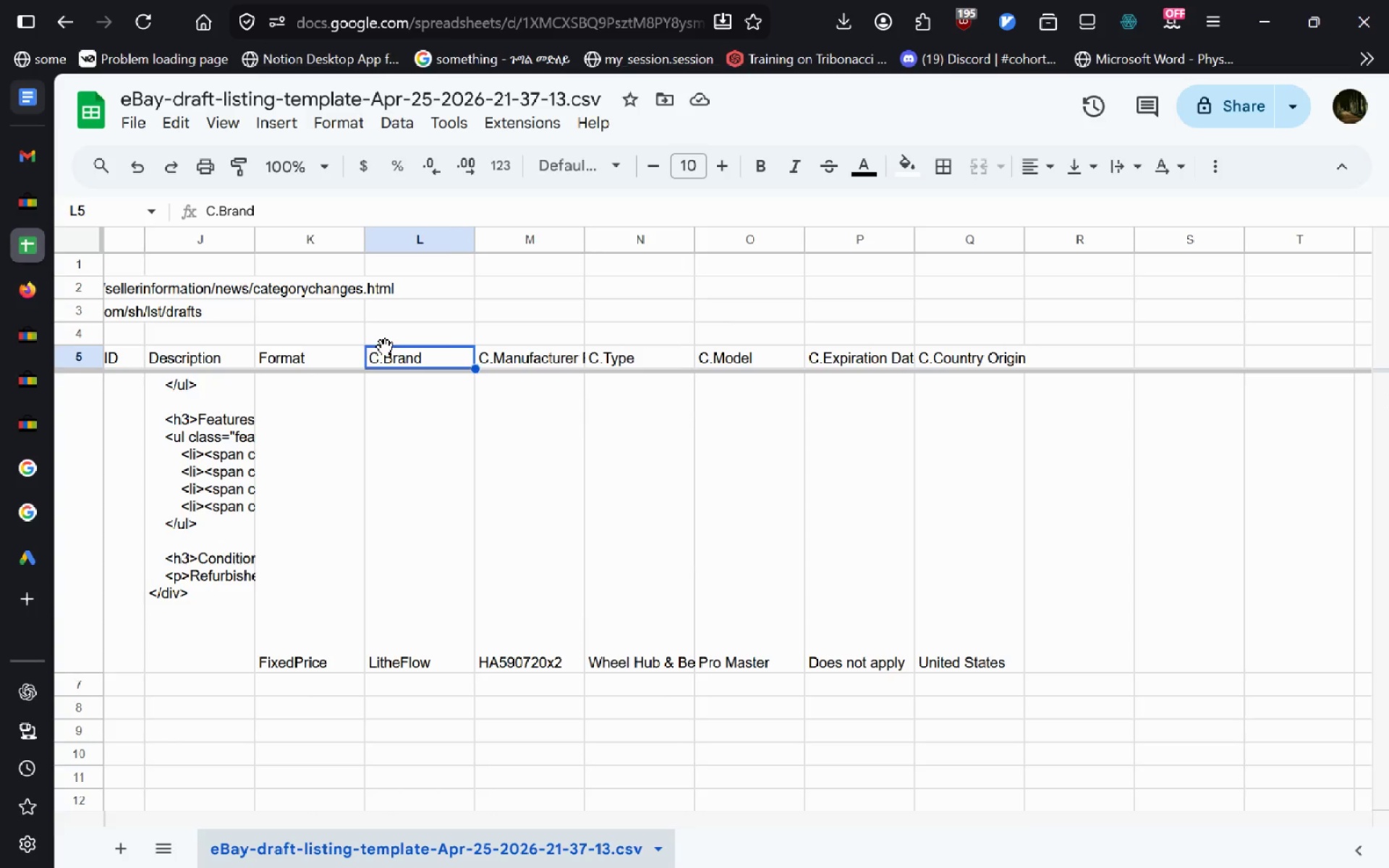 
key(ArrowRight)
 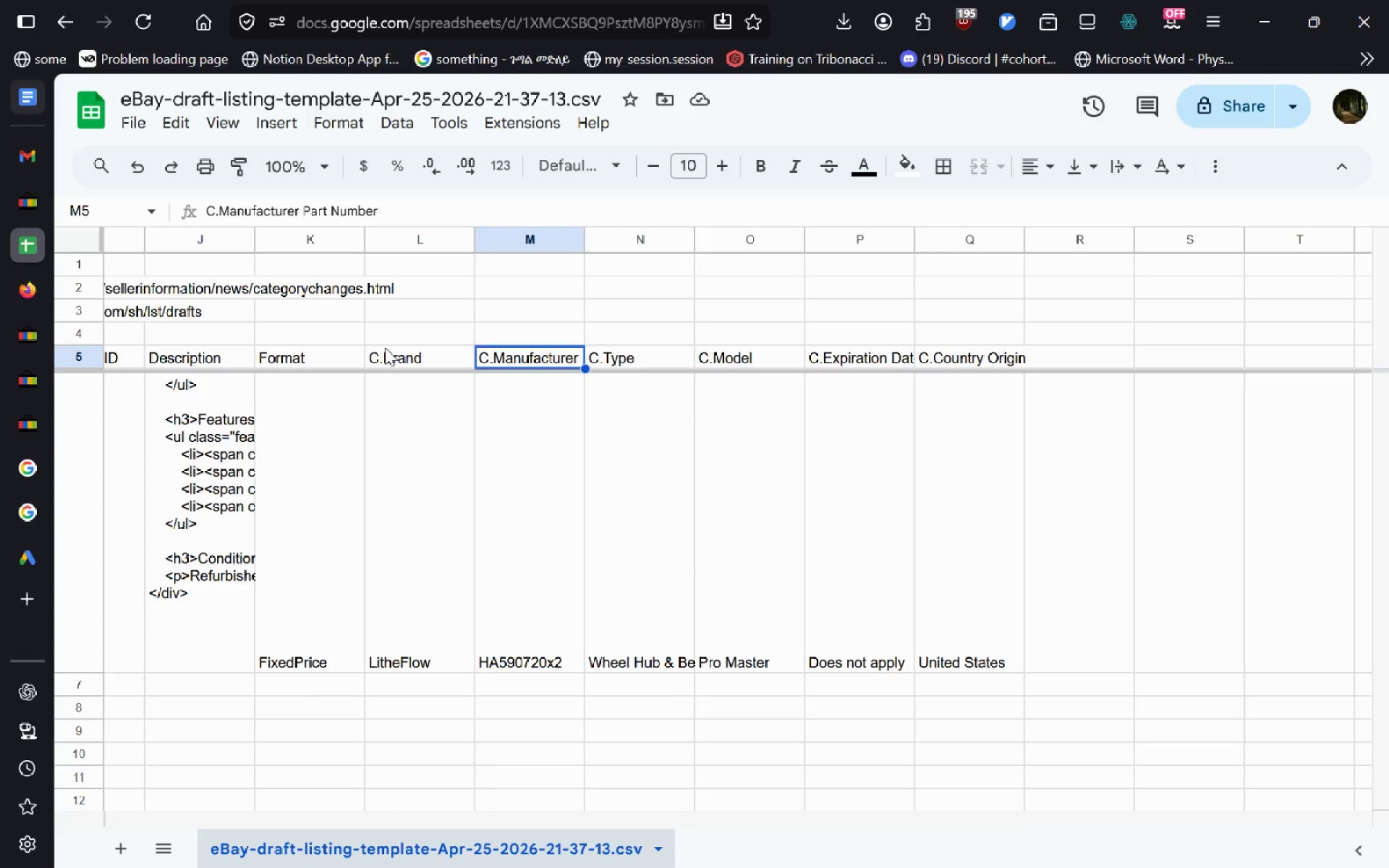 
key(ArrowRight)
 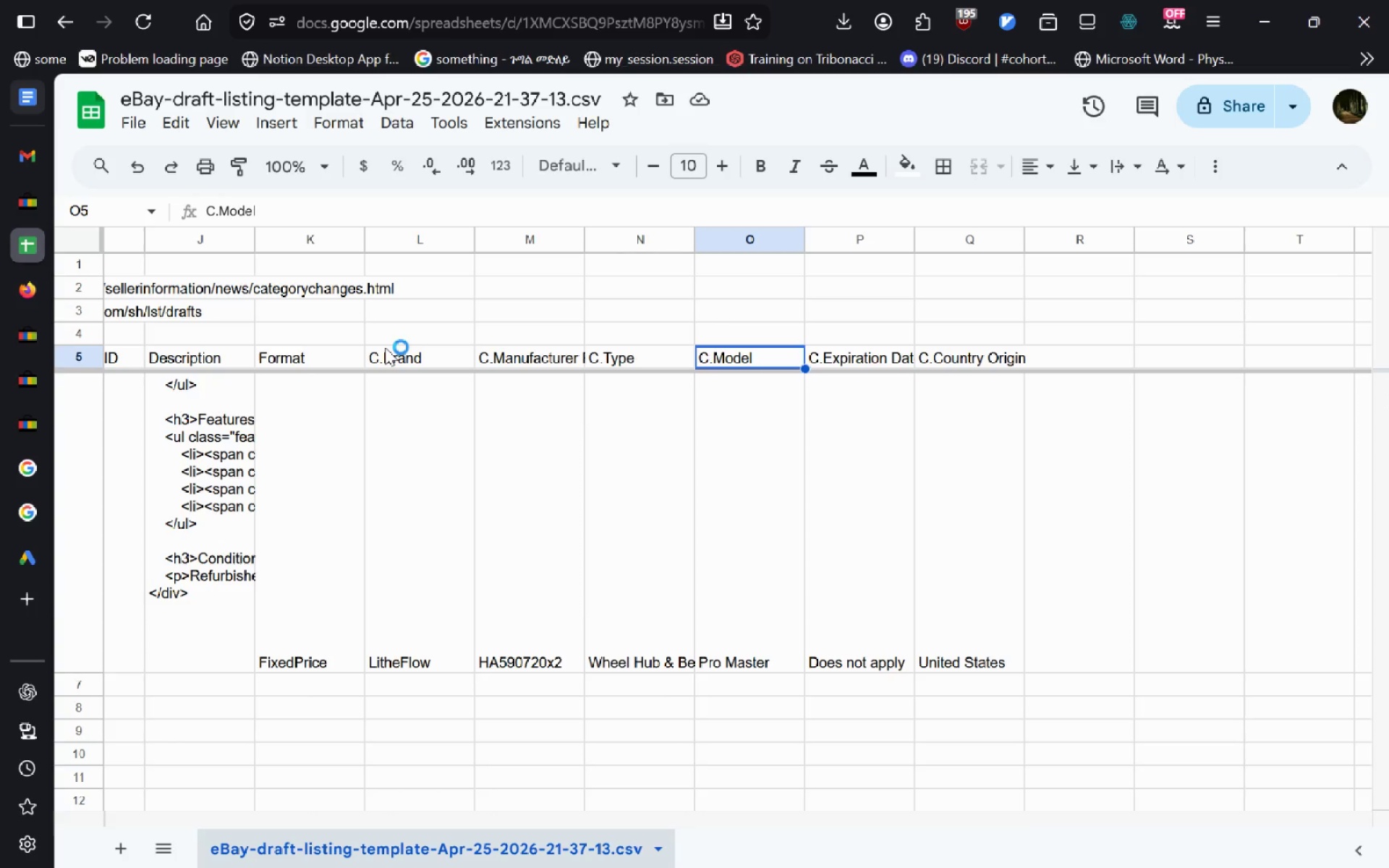 
key(ArrowRight)
 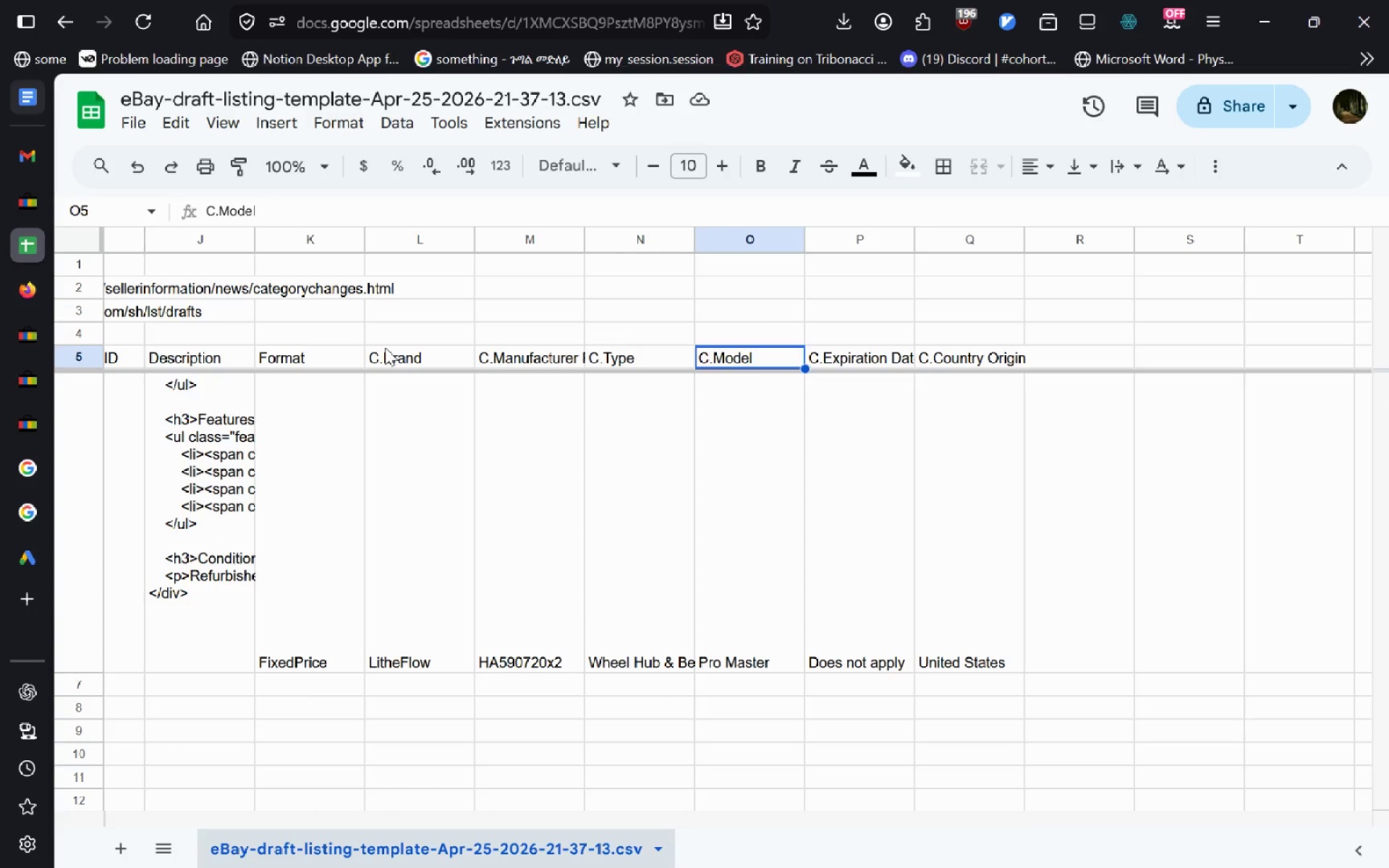 
key(ArrowRight)
 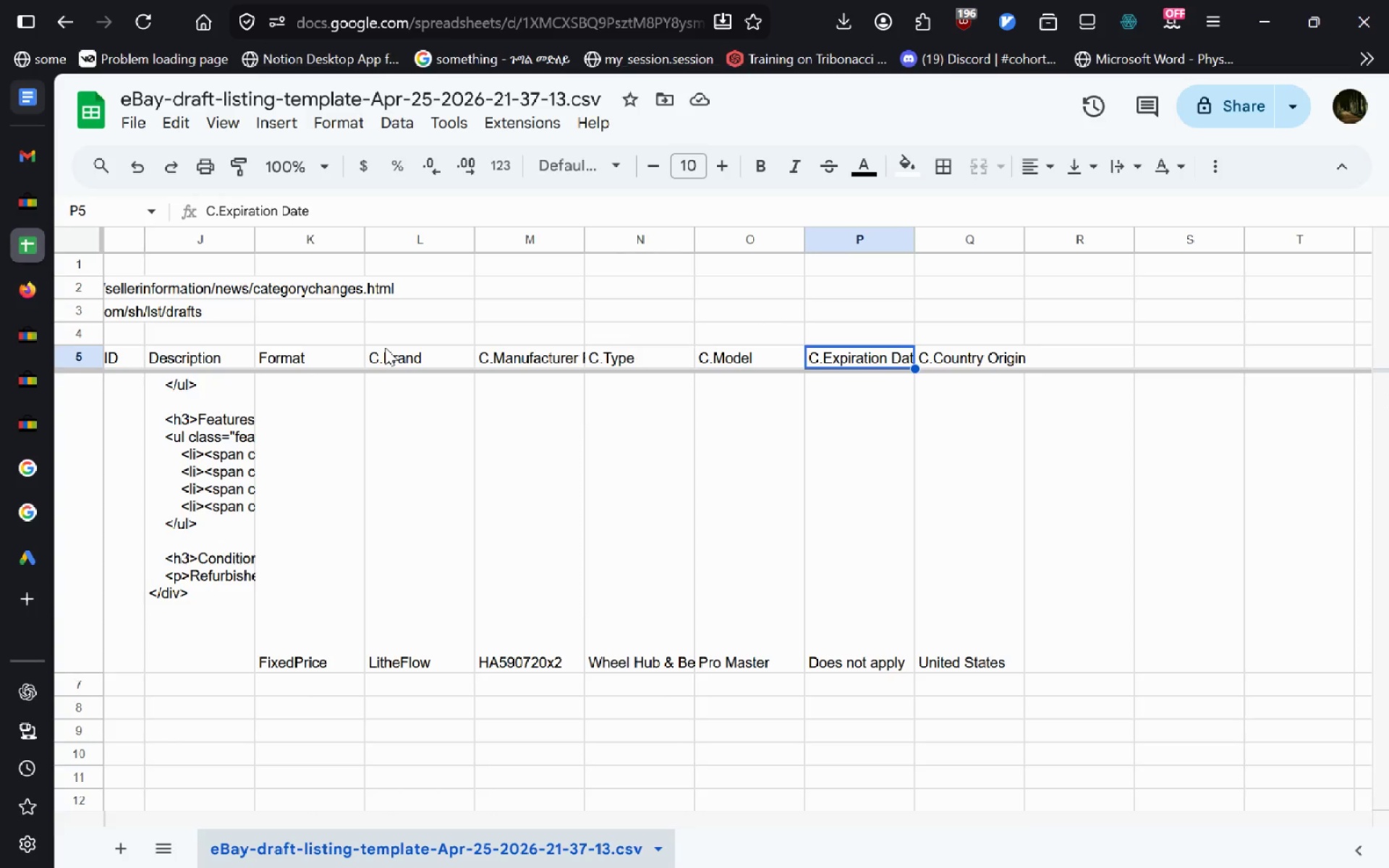 
key(ArrowRight)
 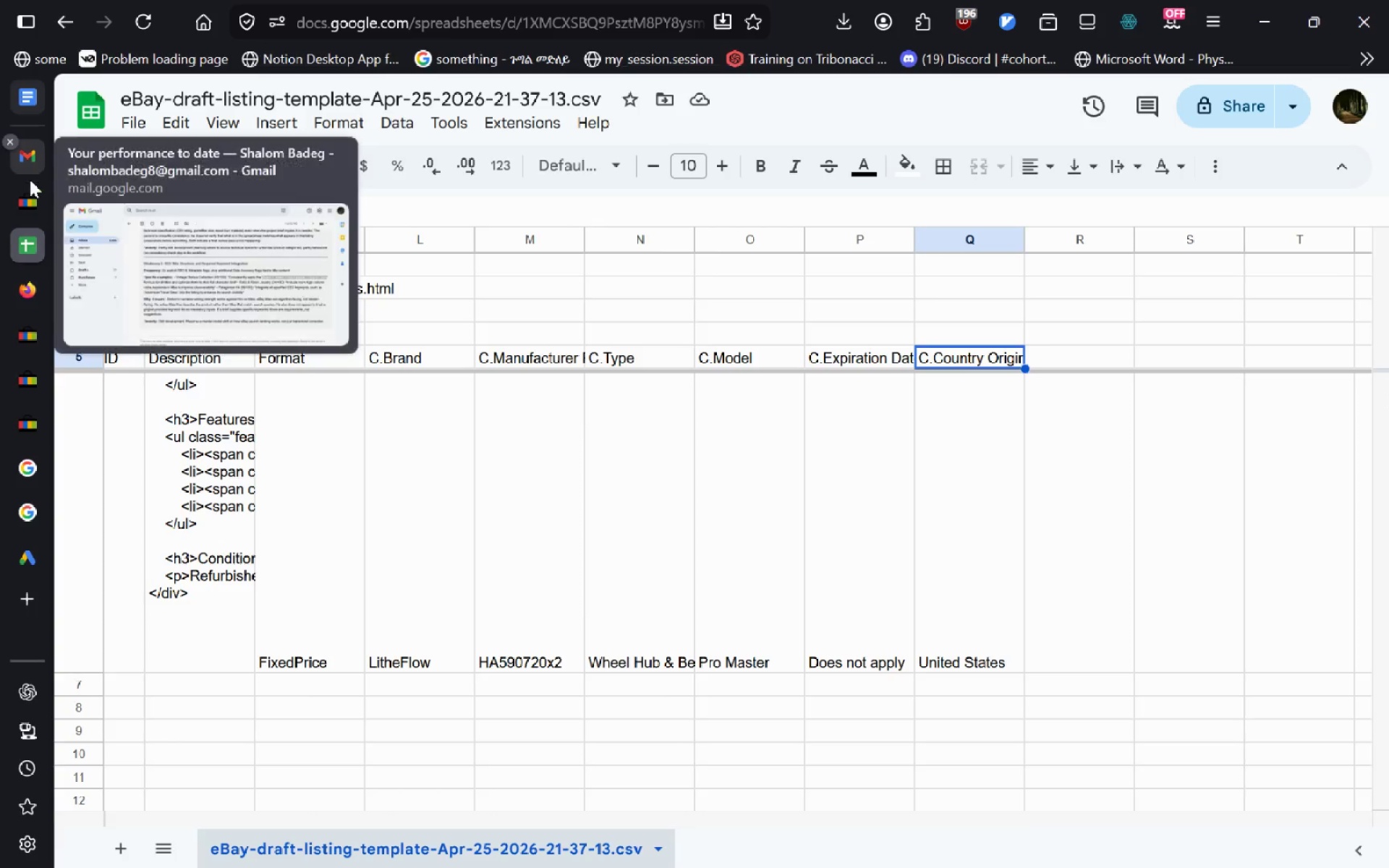 
left_click([30, 195])
 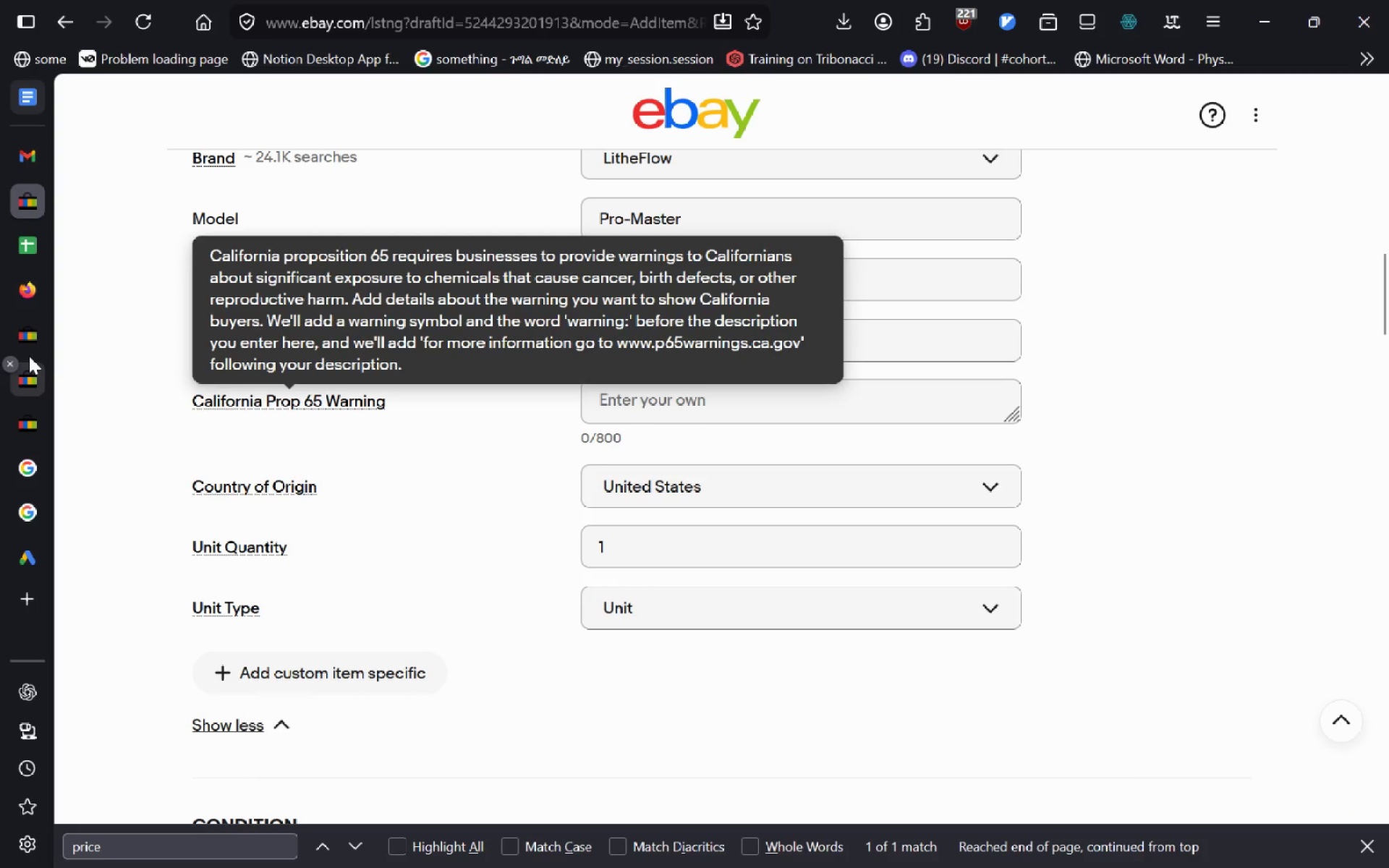 
left_click([35, 247])
 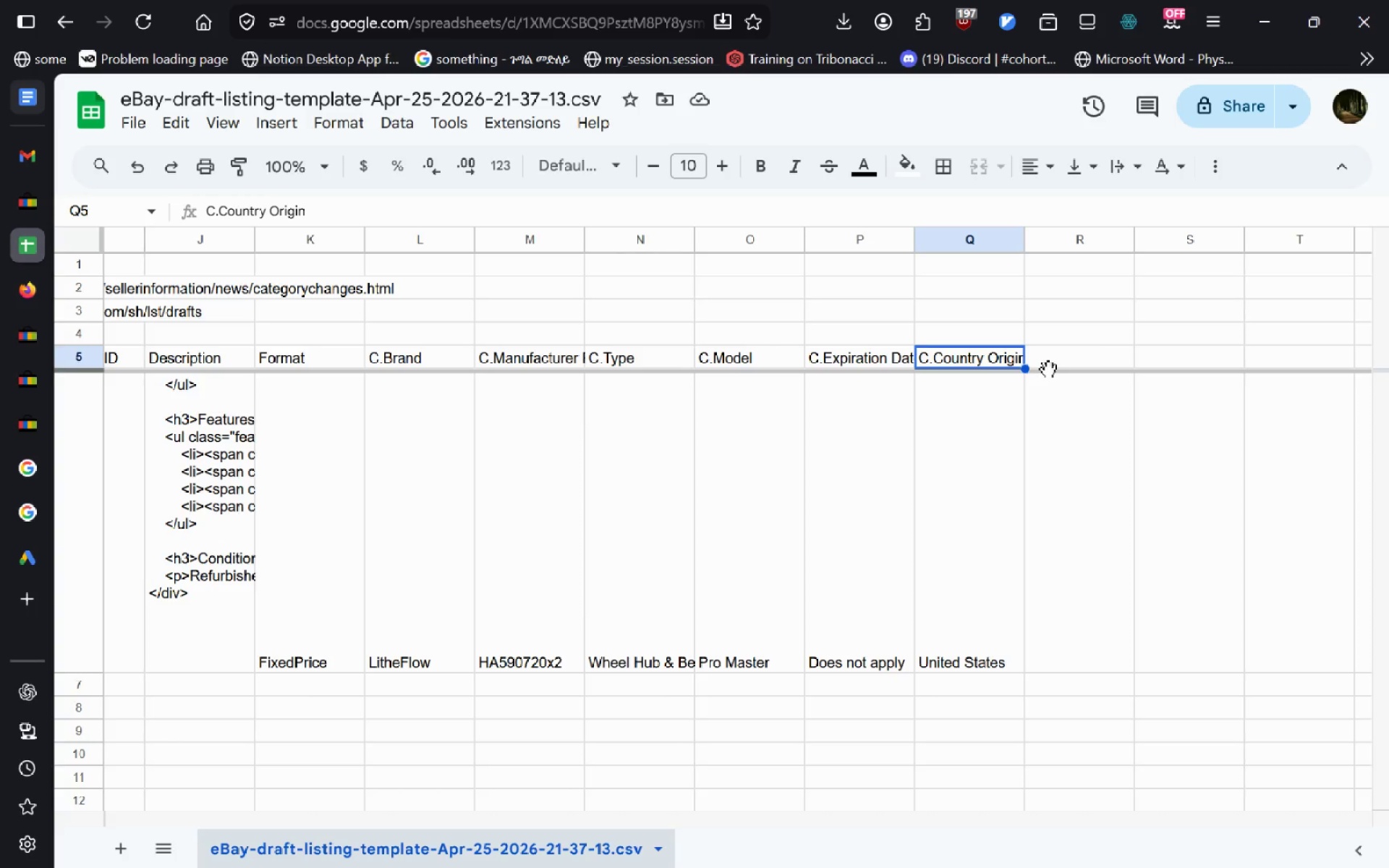 
left_click([1055, 362])
 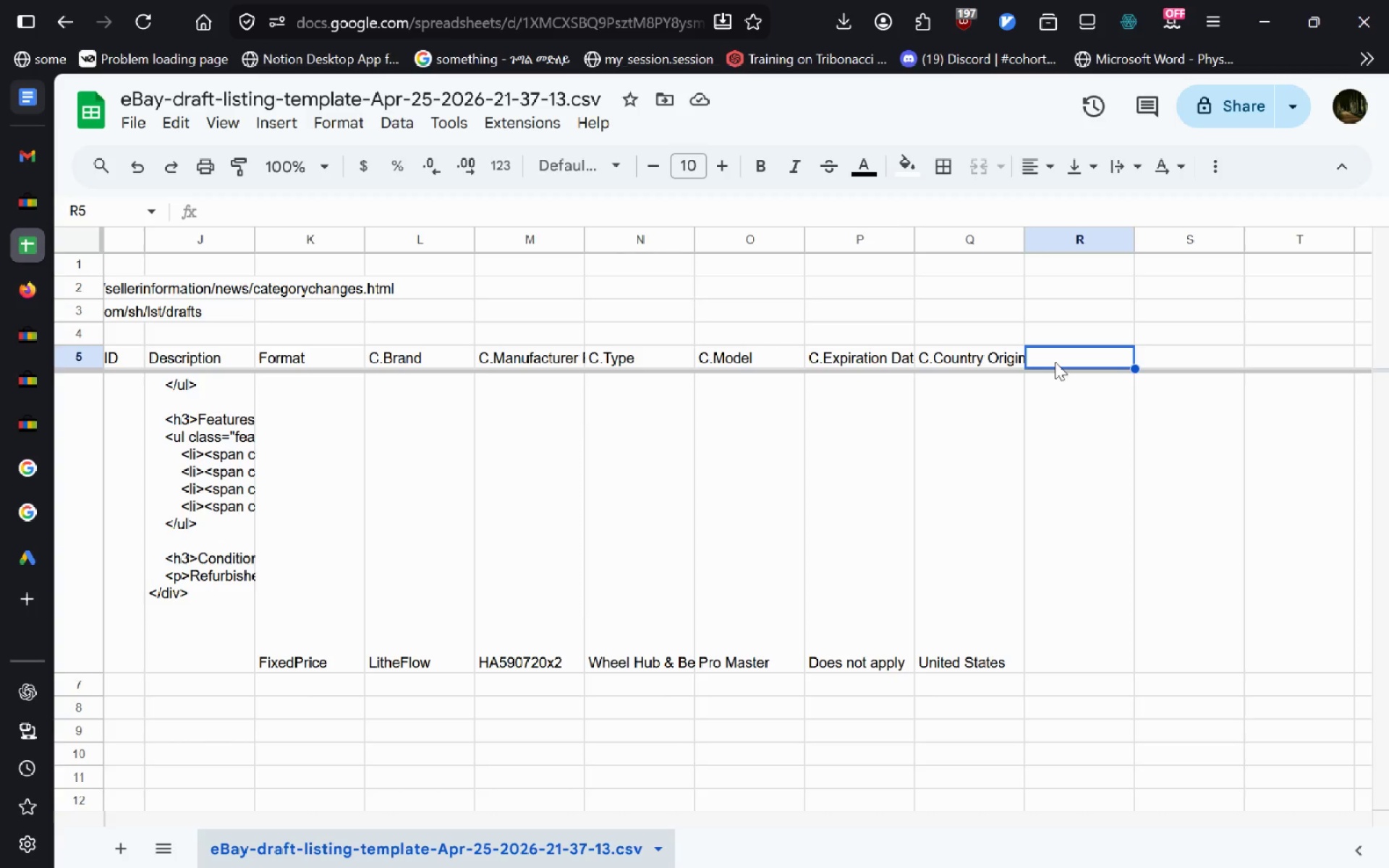 
type(C.Unit o)
key(Backspace)
 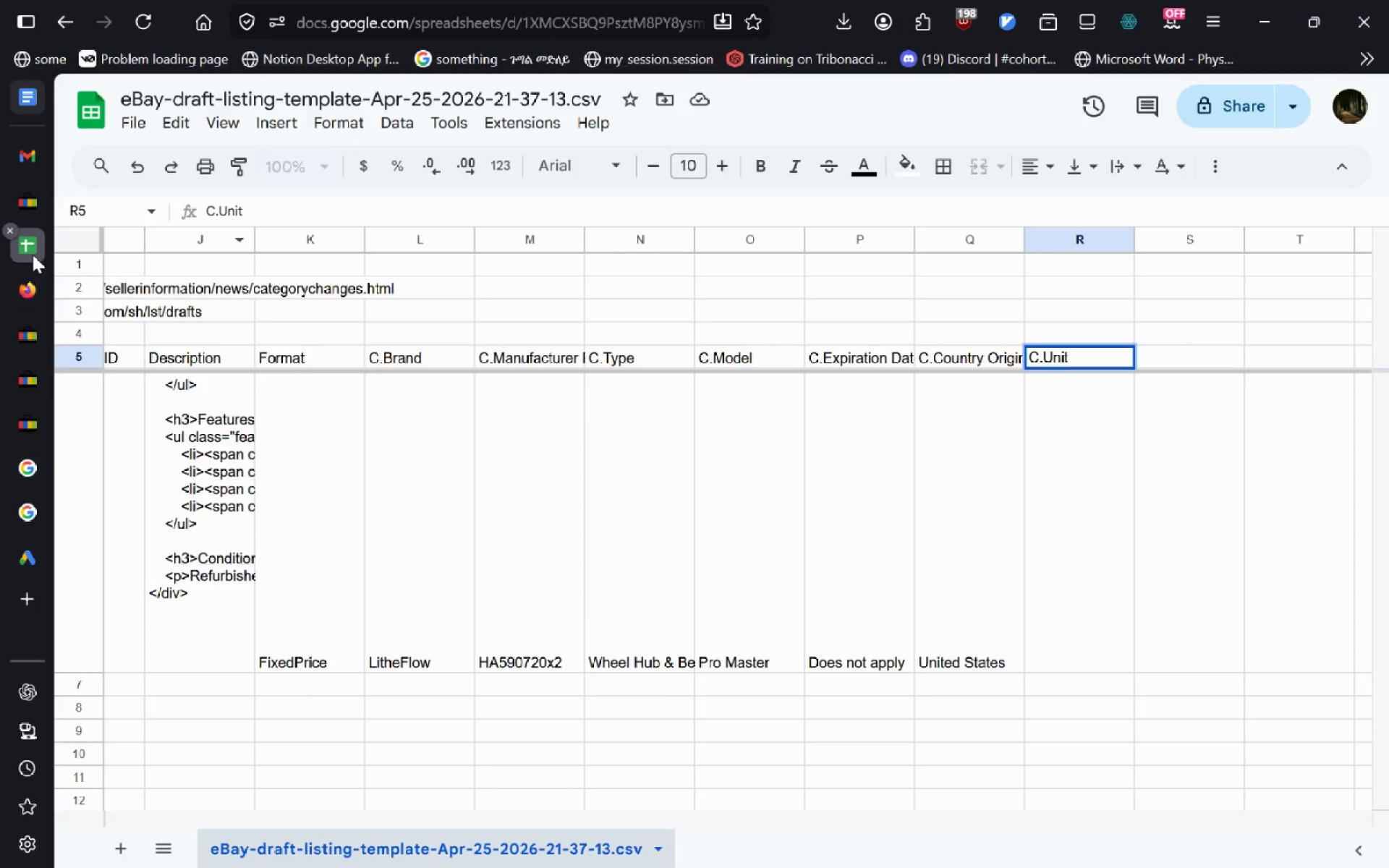 
left_click([32, 216])
 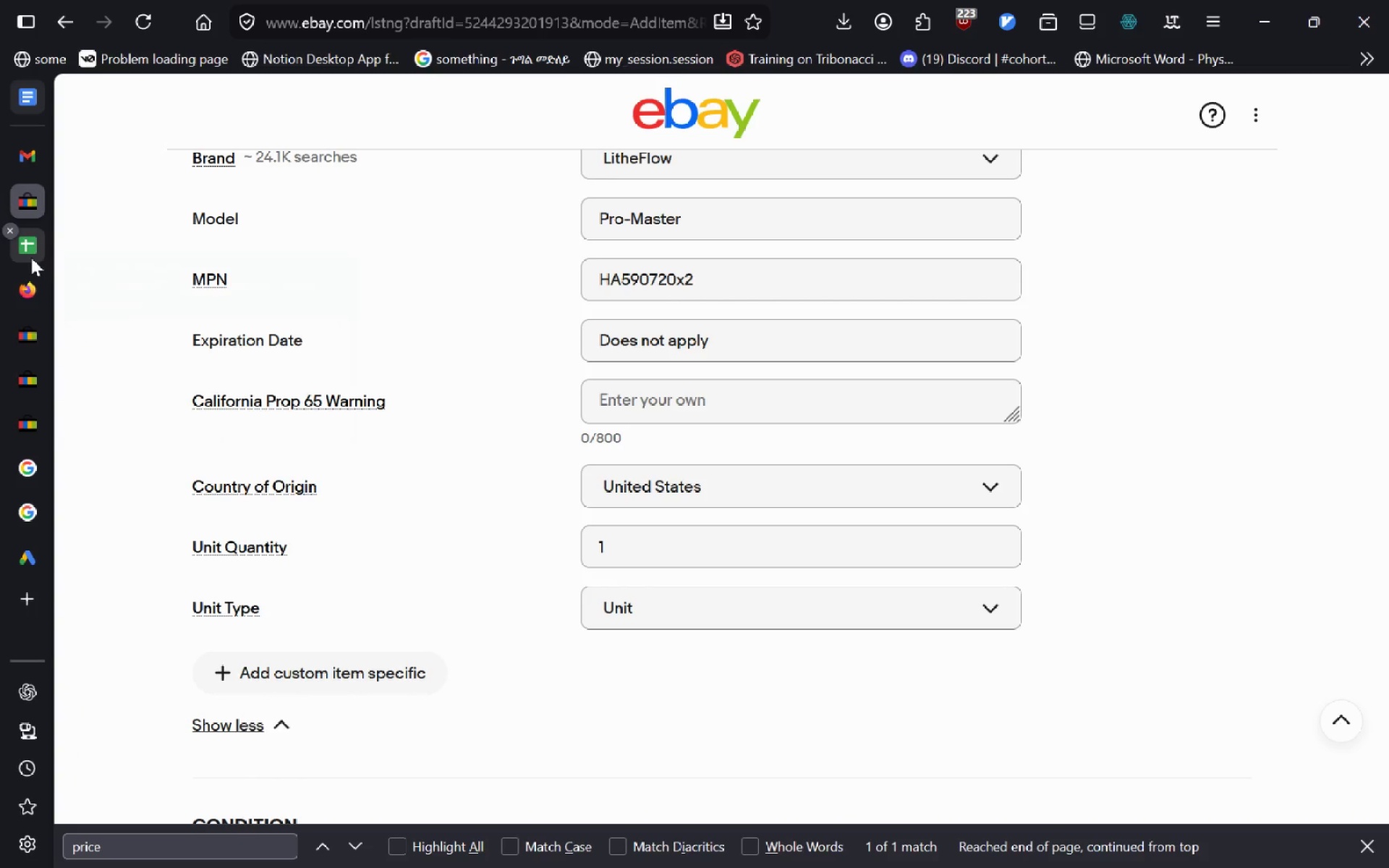 
left_click([31, 258])
 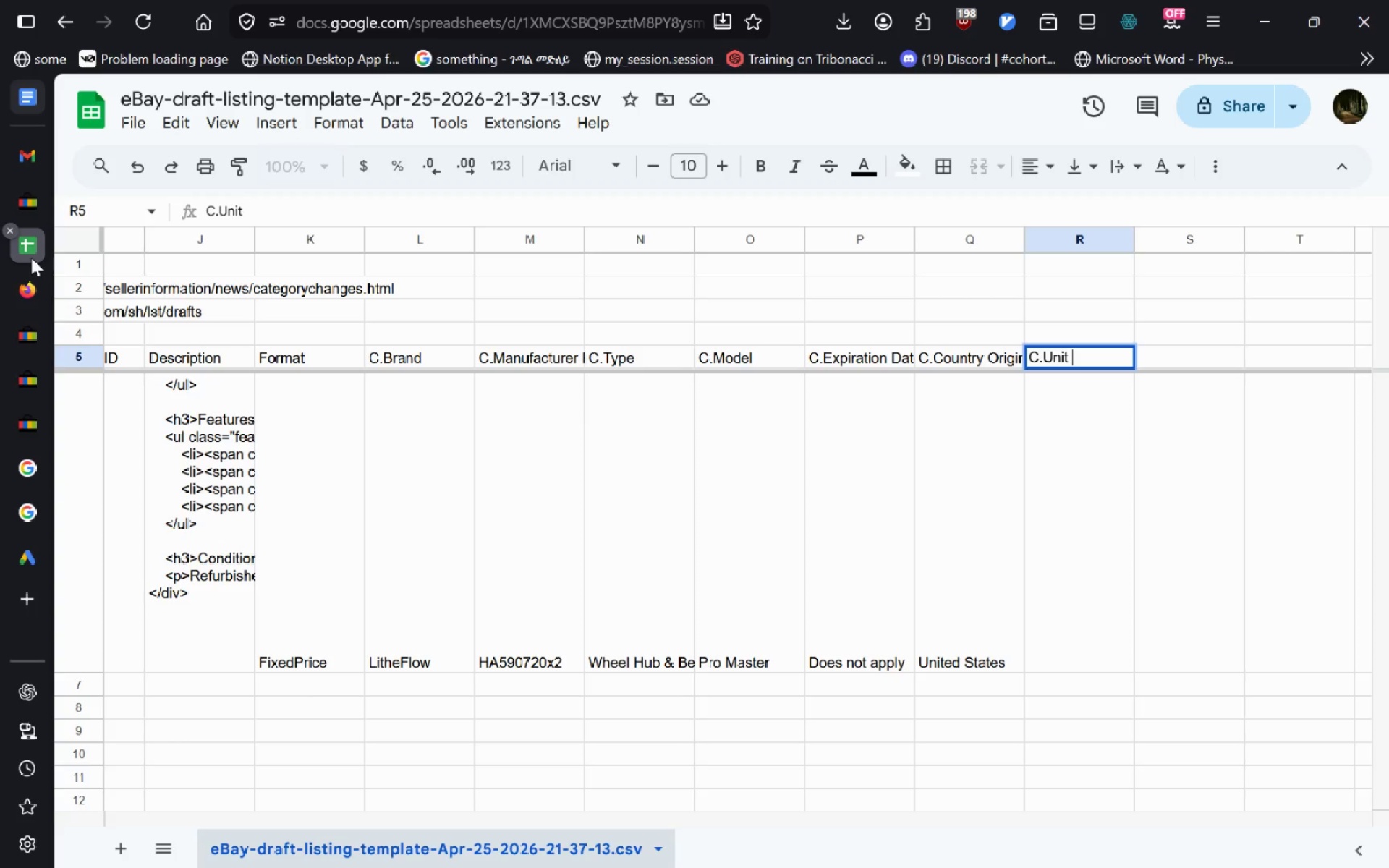 
type(Quani)
key(Backspace)
type(tity)
 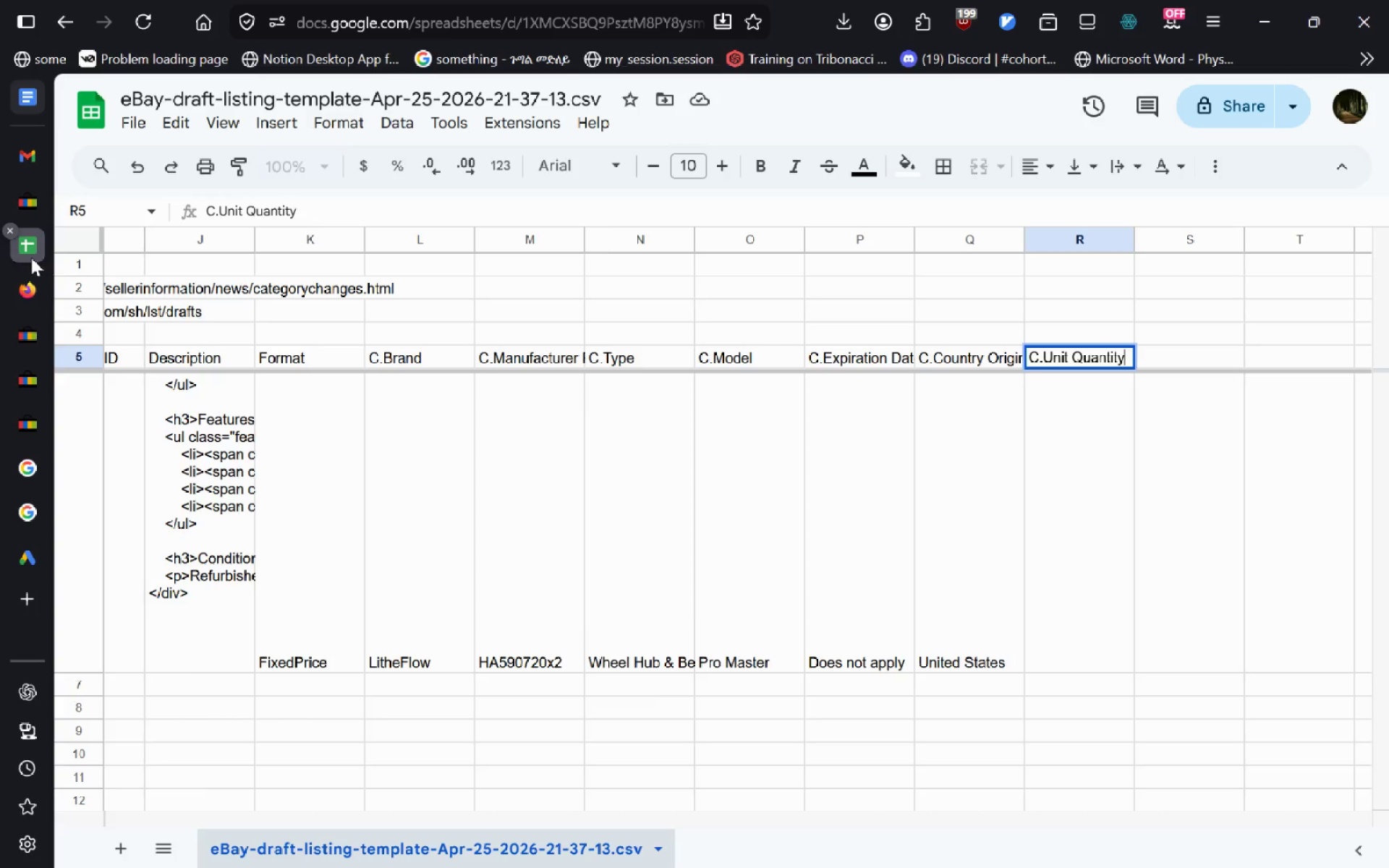 
key(Enter)
 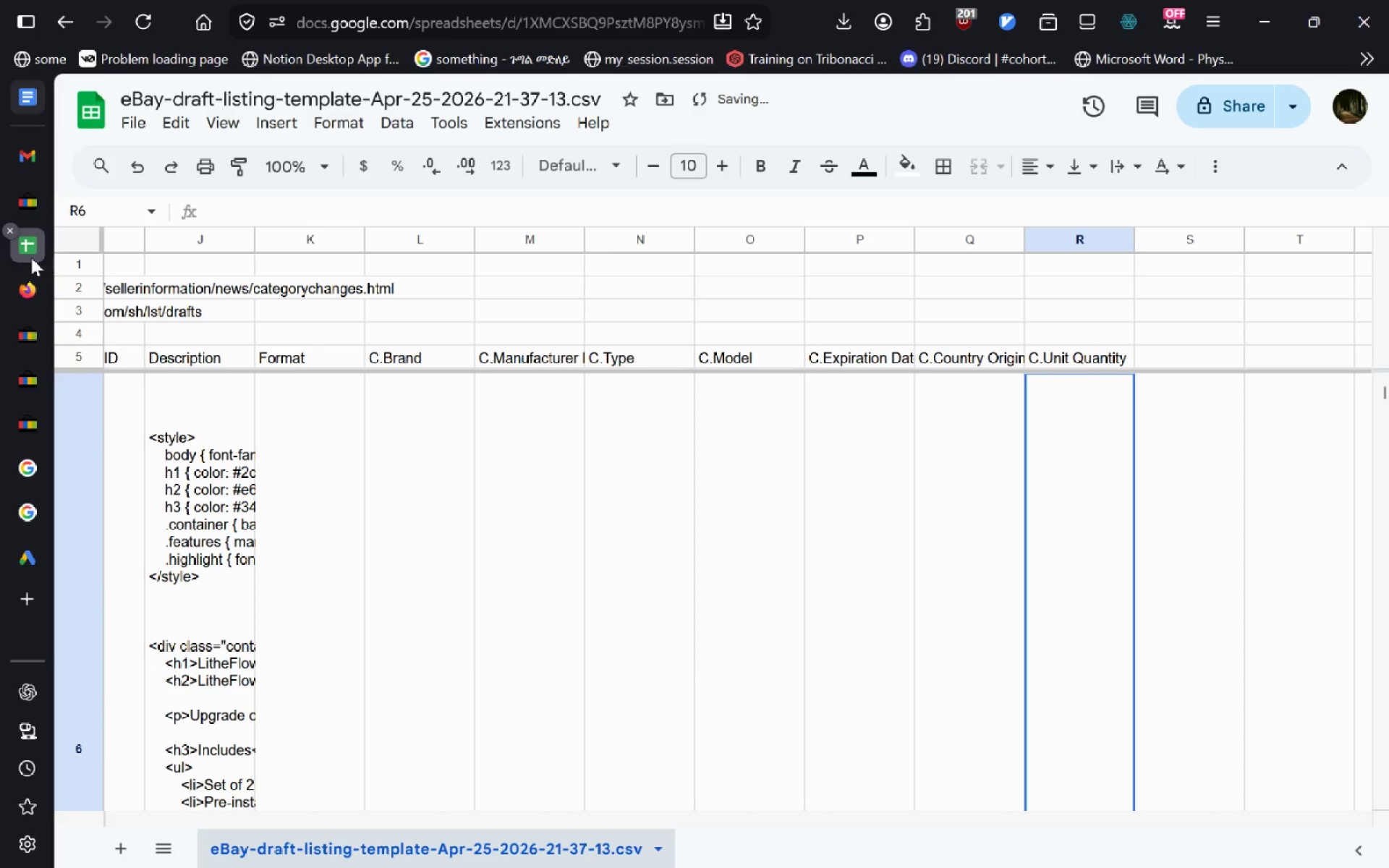 
key(1)
 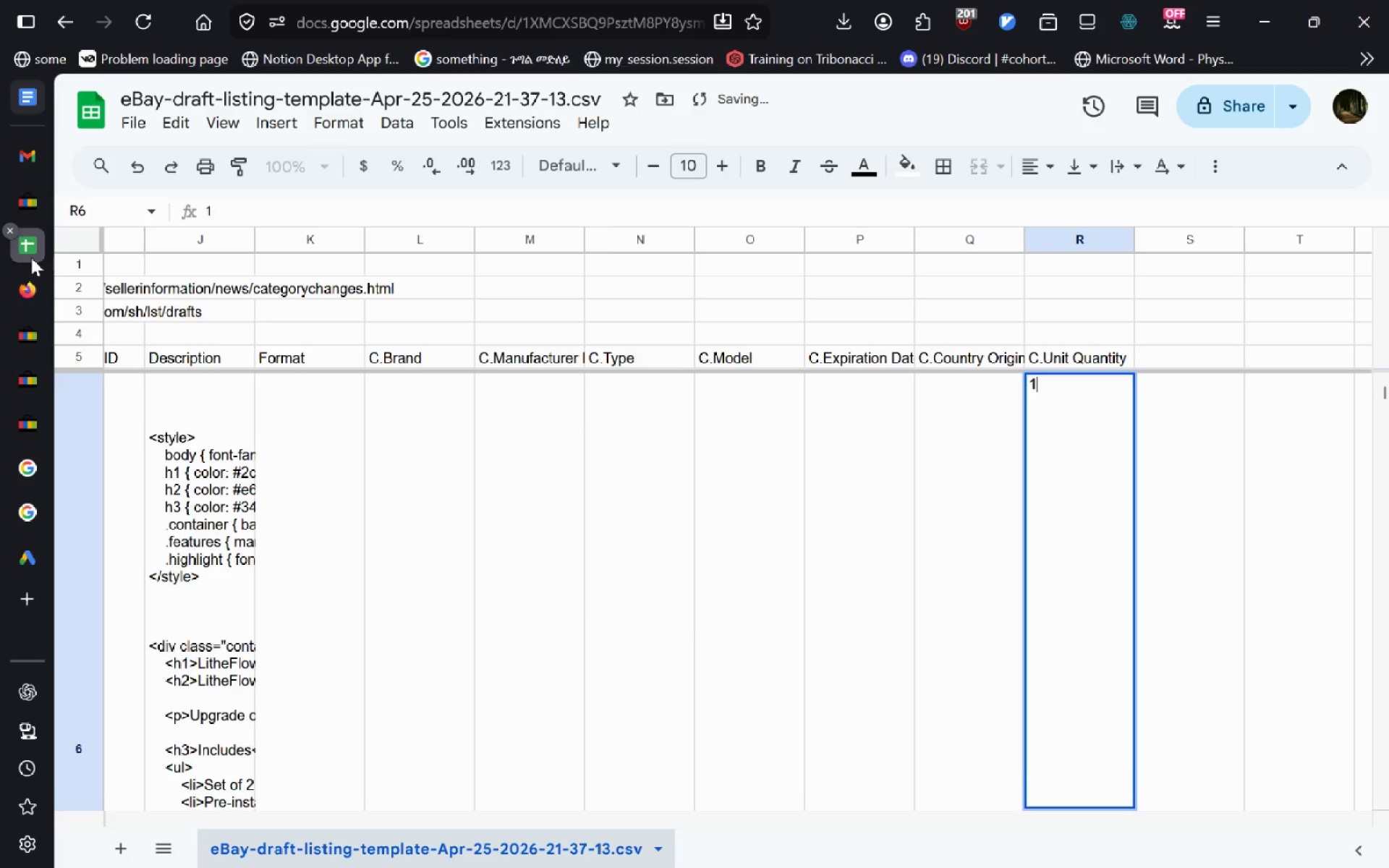 
key(Enter)
 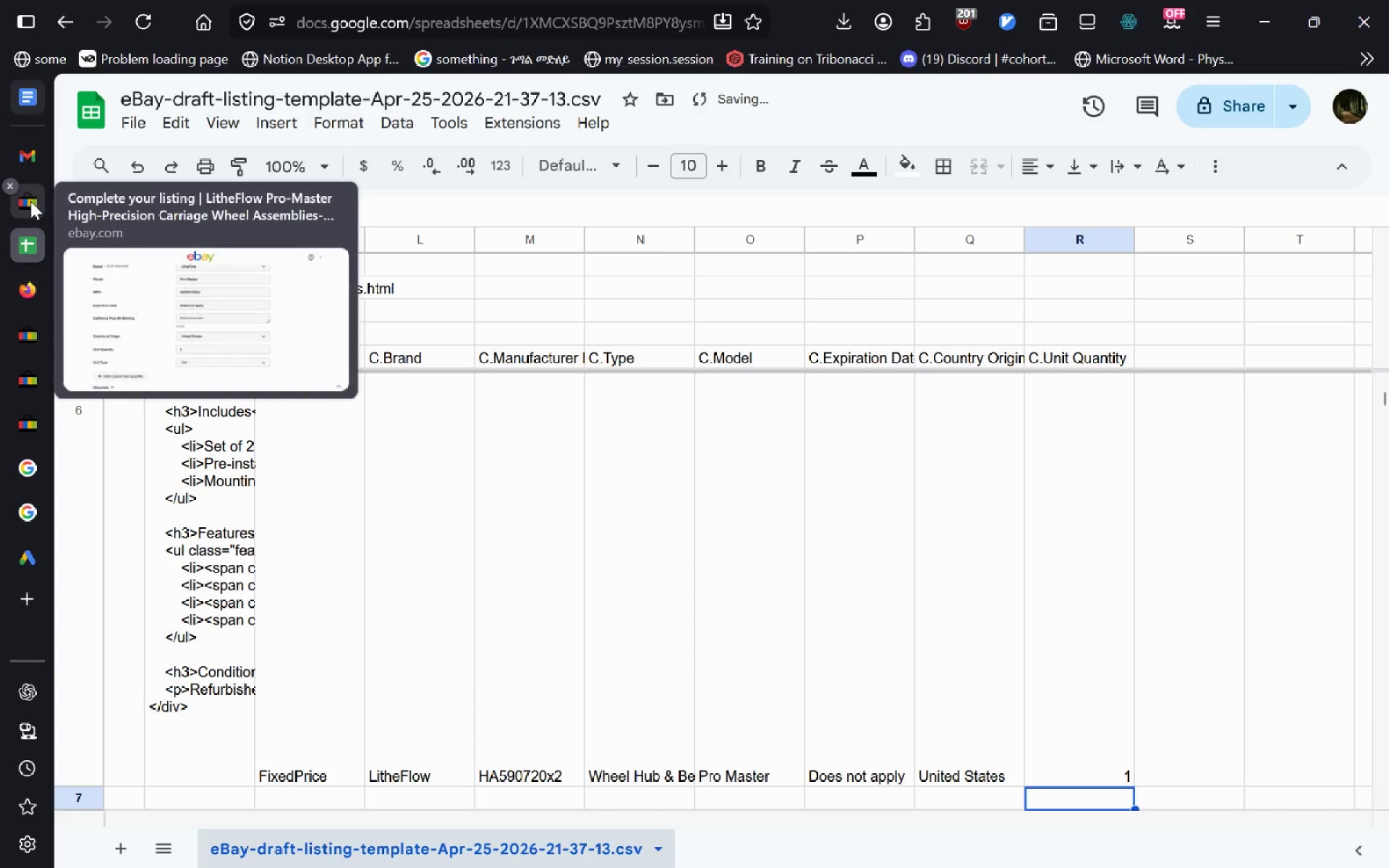 
left_click([34, 205])
 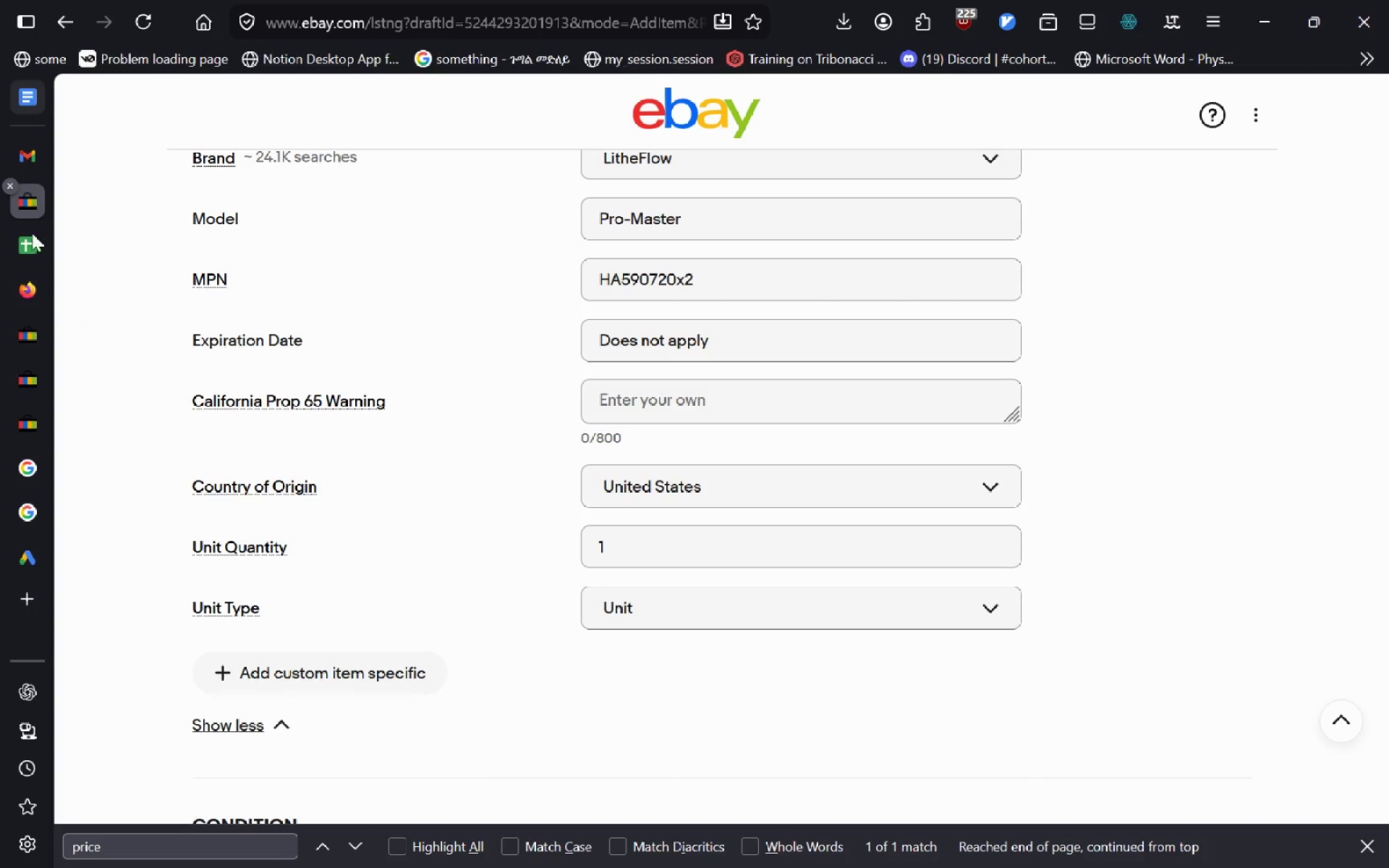 
mouse_move([37, 252])
 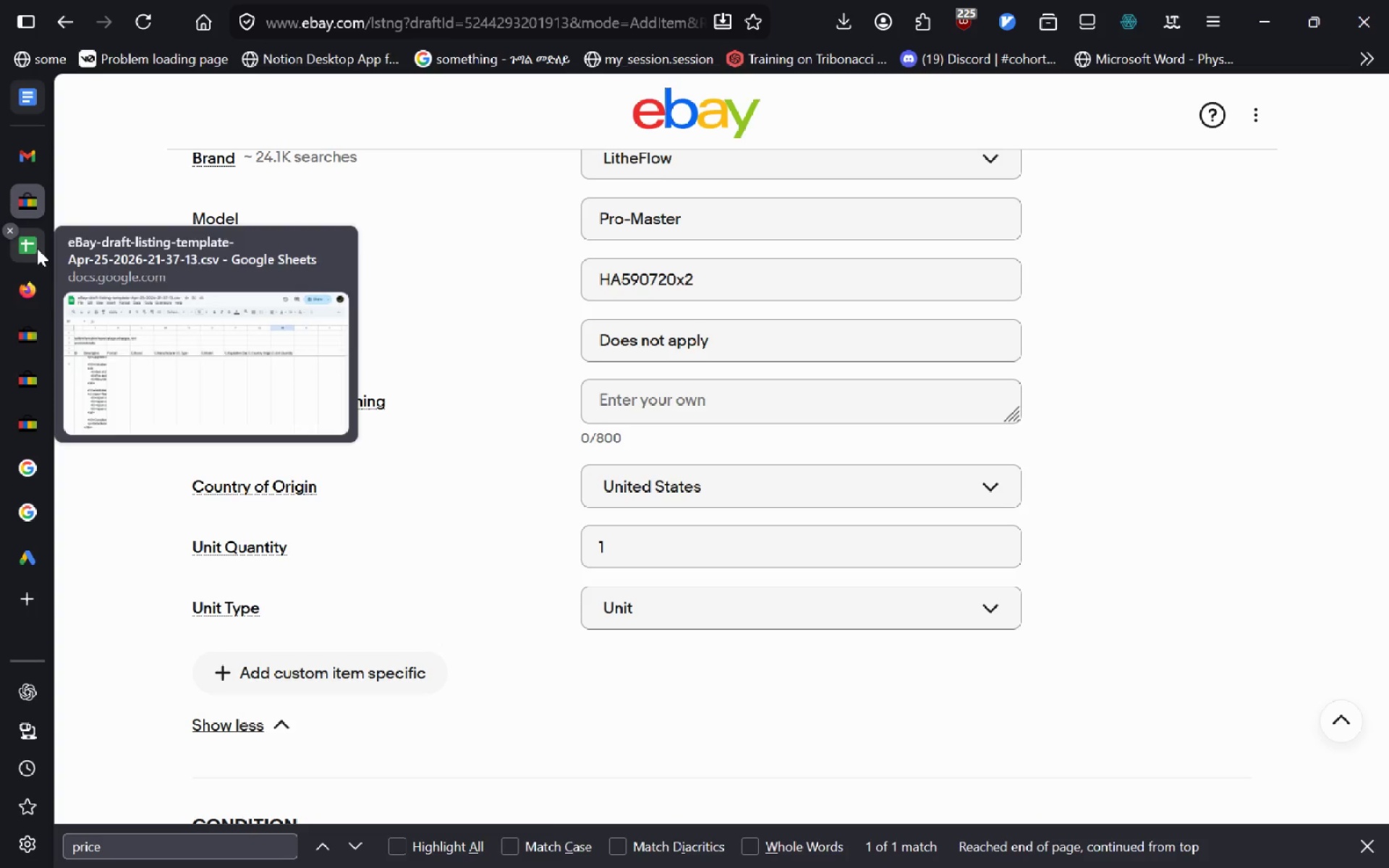 
left_click([37, 248])
 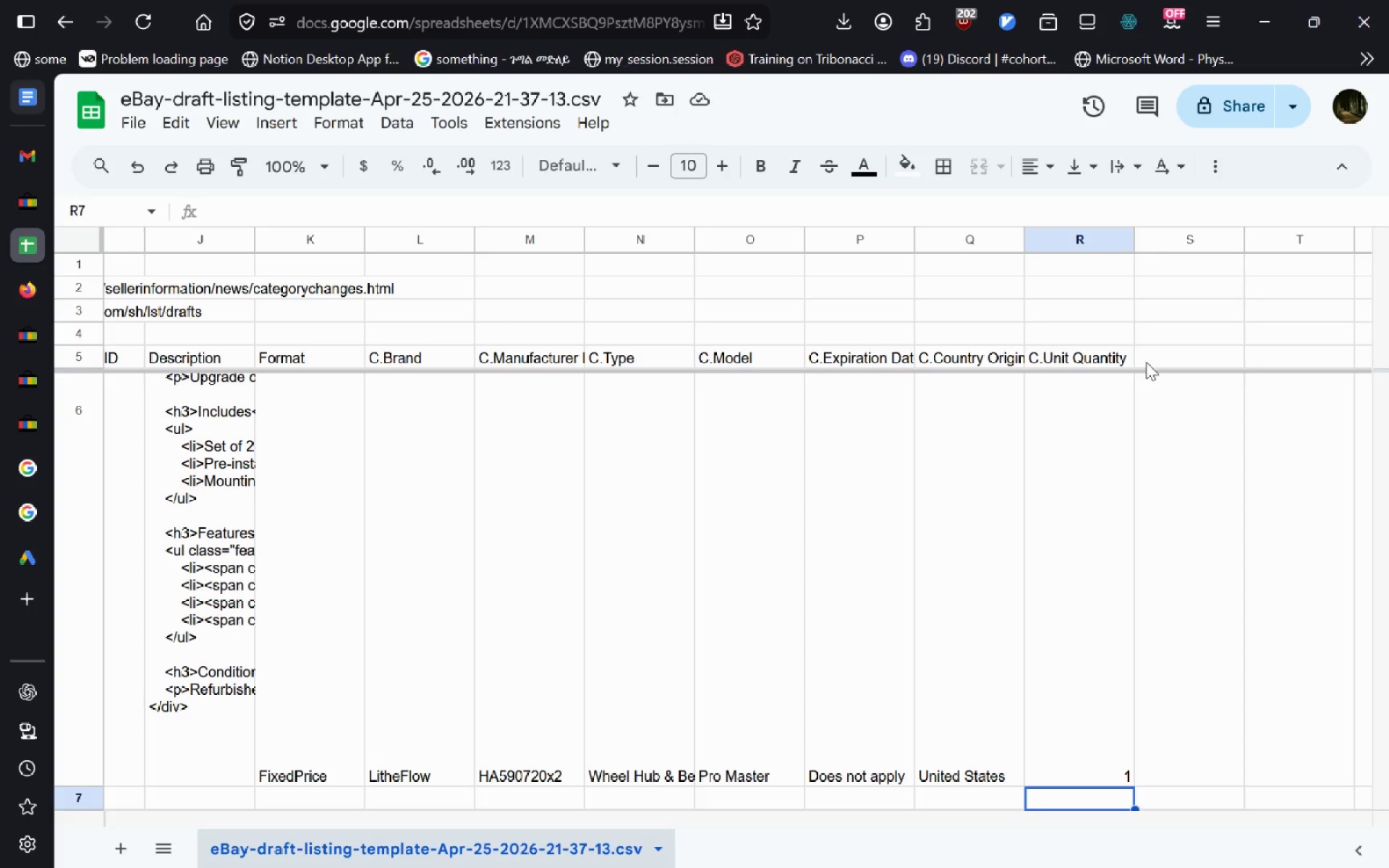 
left_click([1148, 362])
 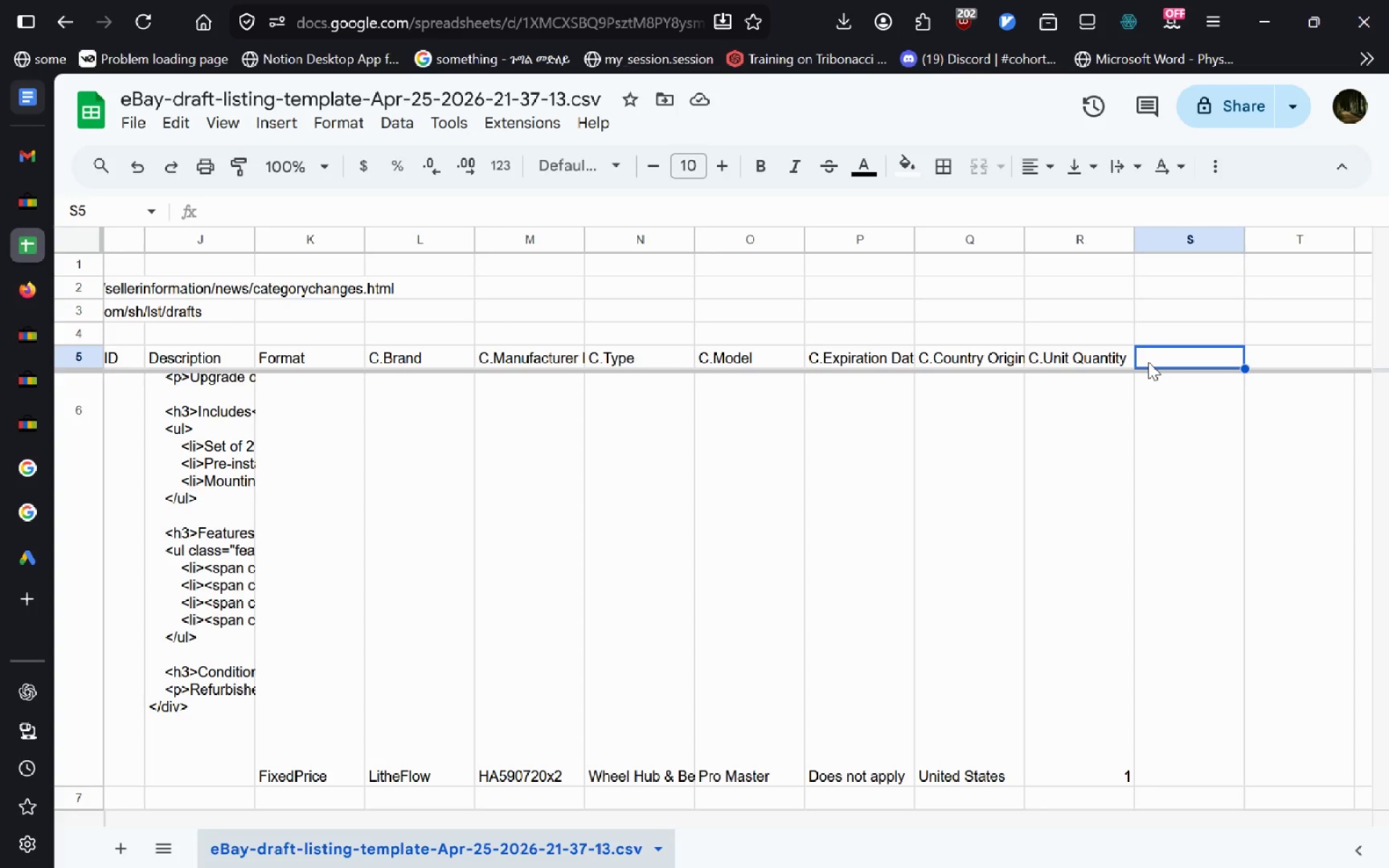 
type(C.Unit Type)
 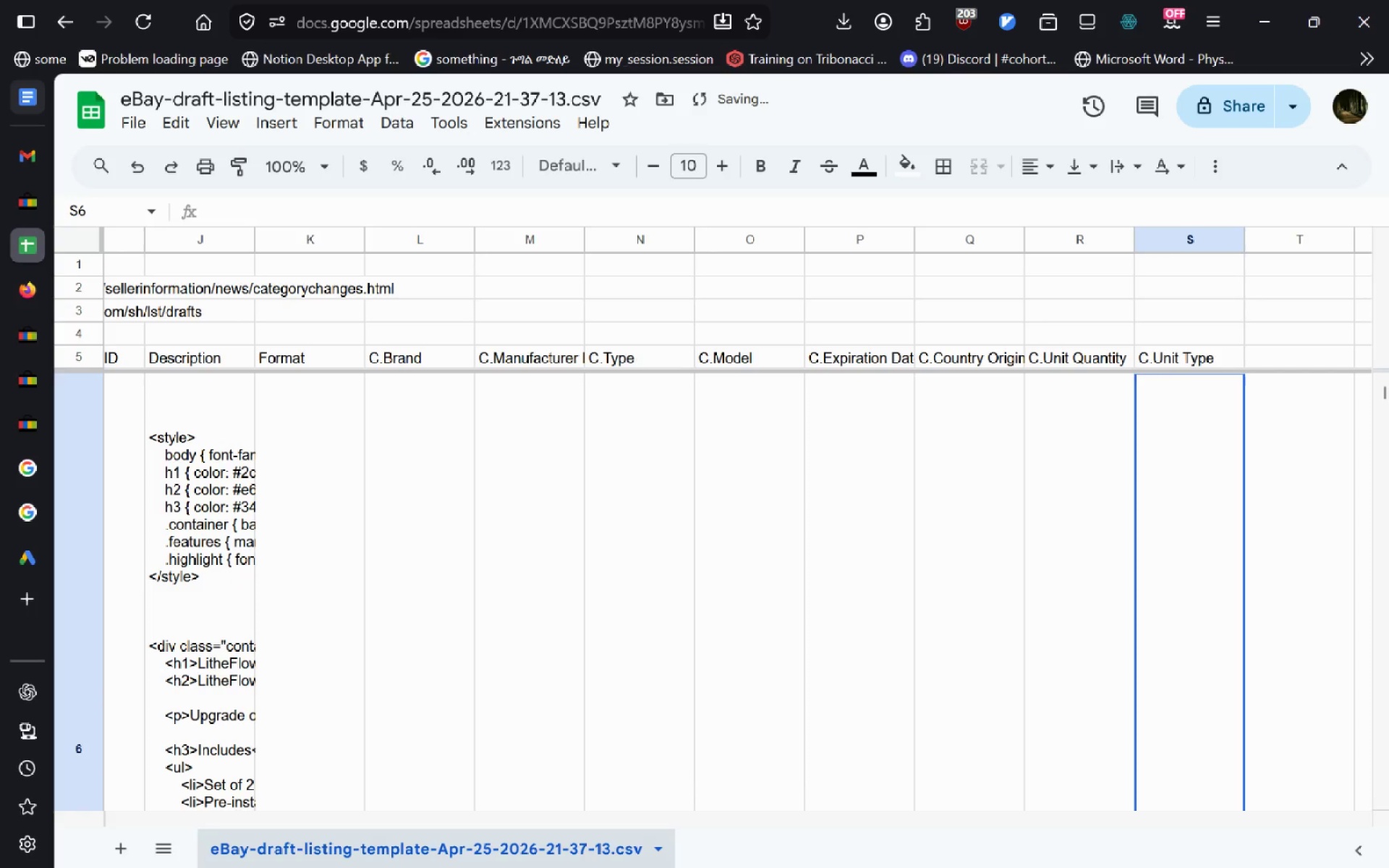 
 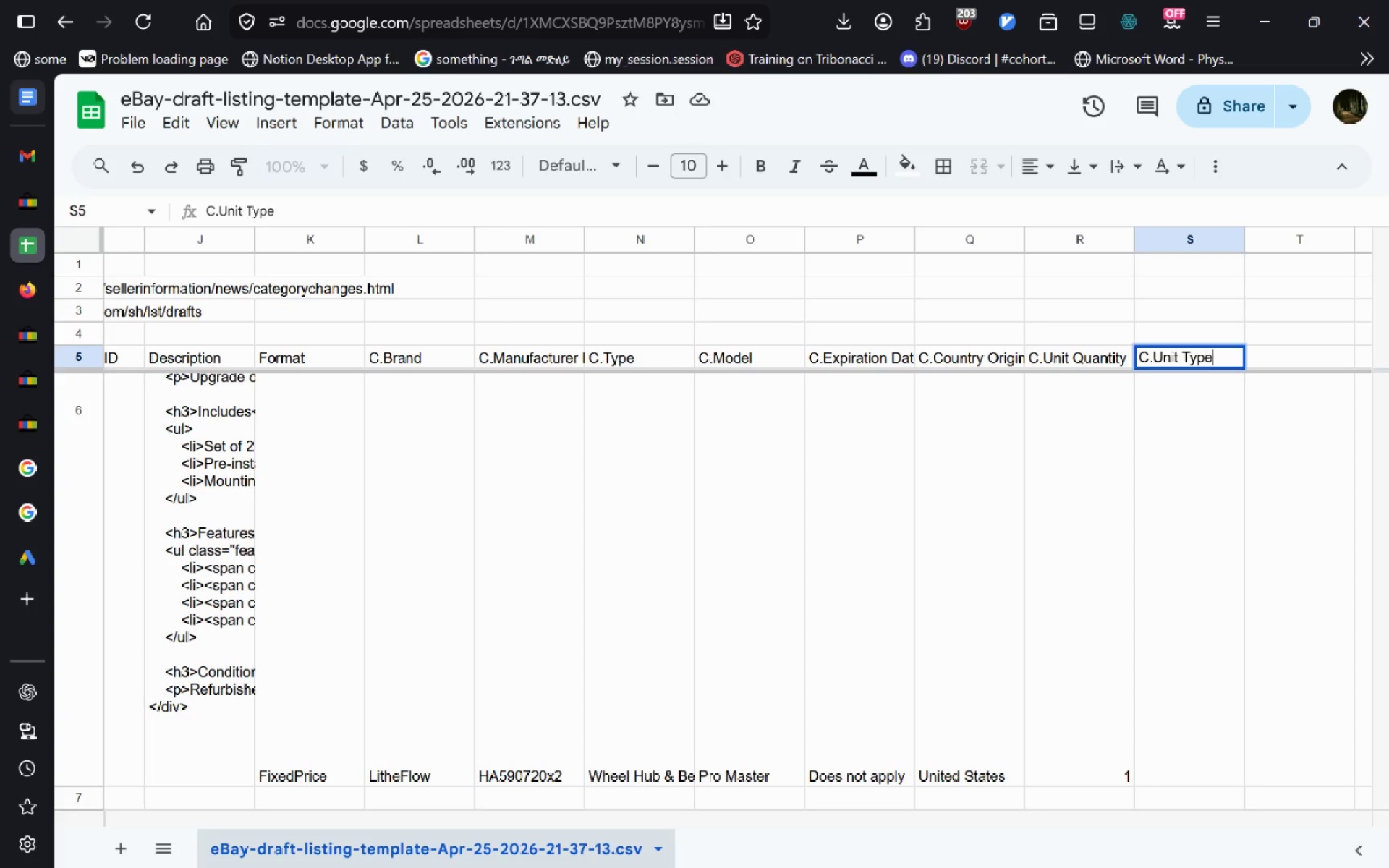 
key(Enter)
 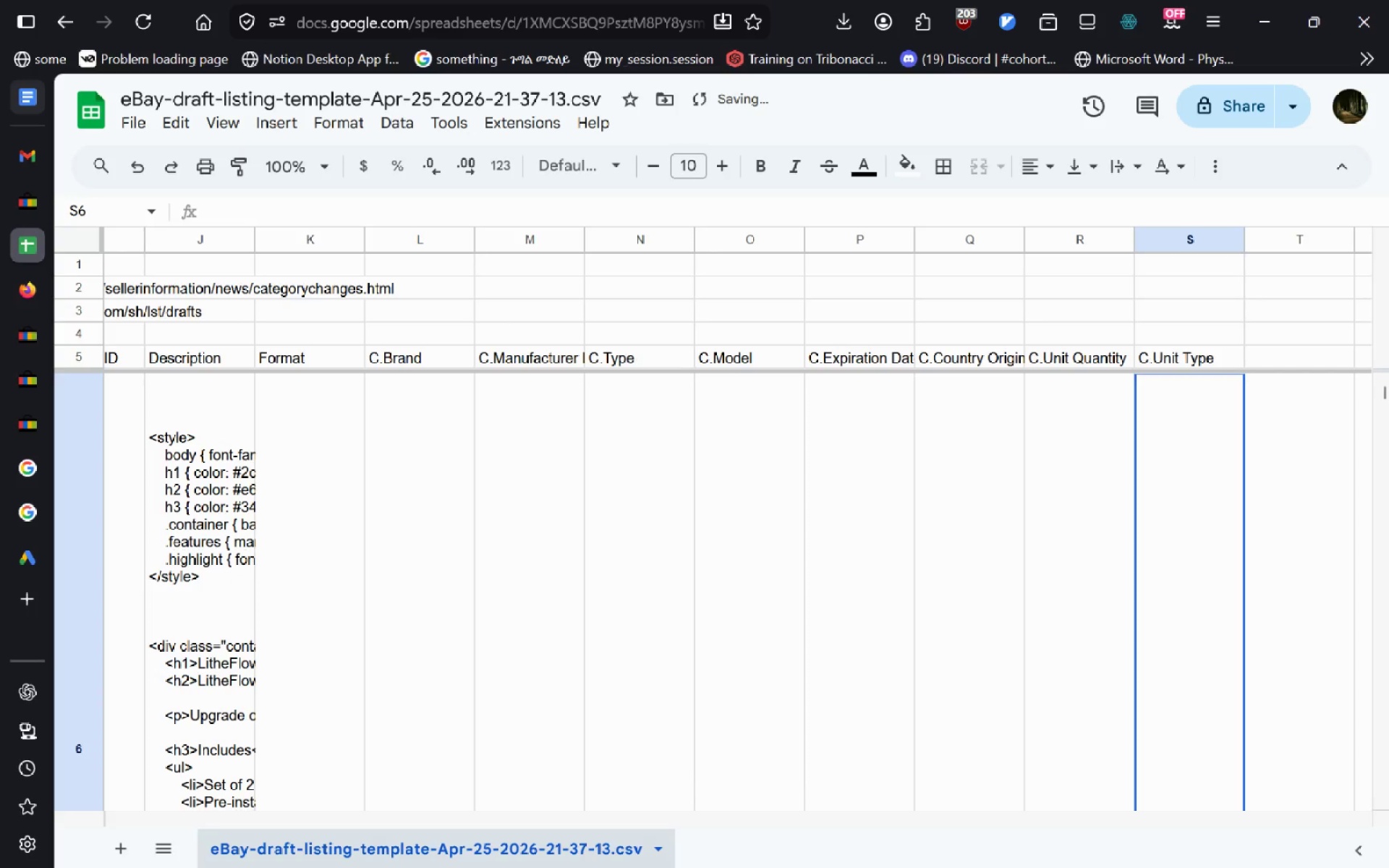 
key(Mute)
 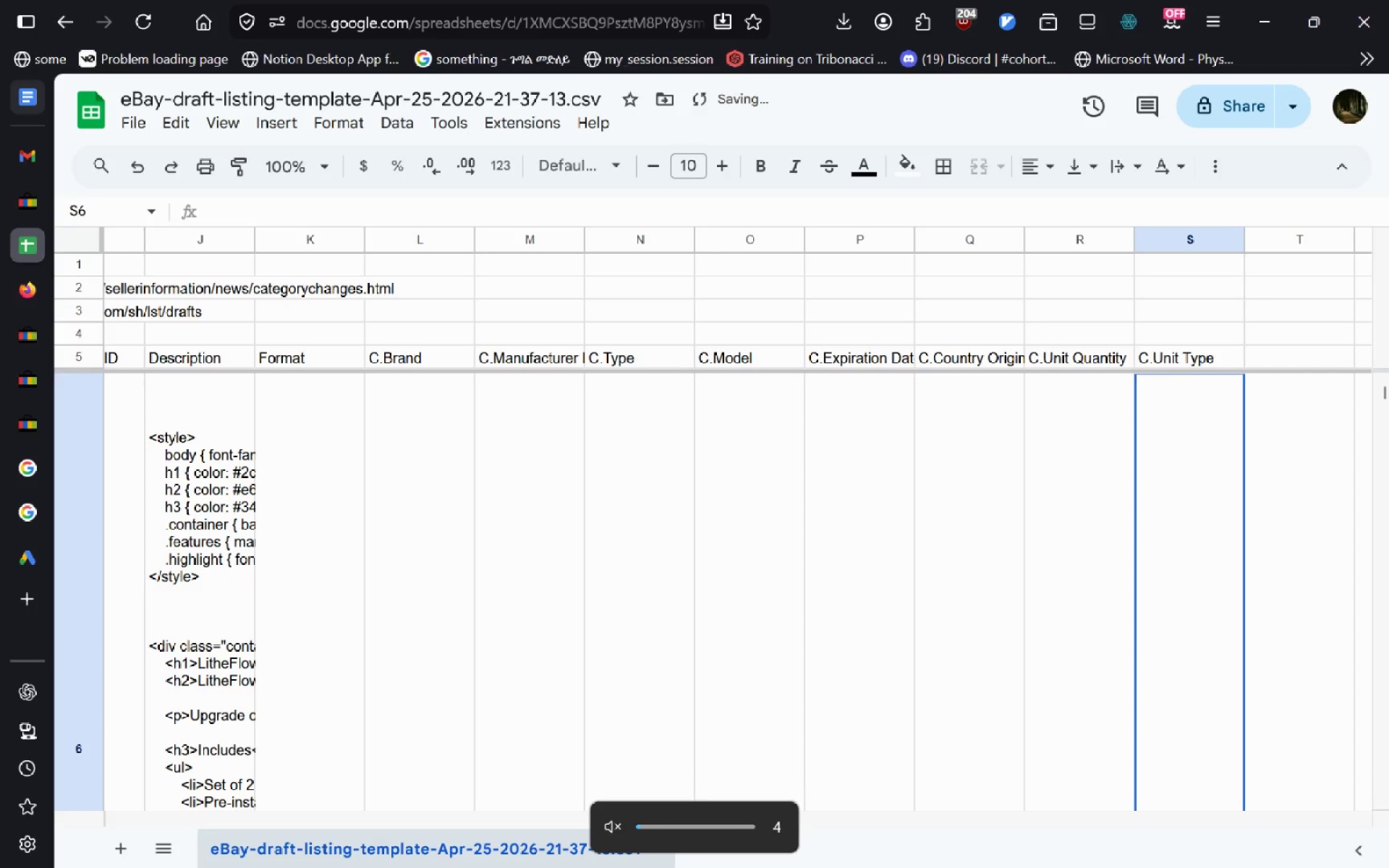 
key(VolumeUp)
 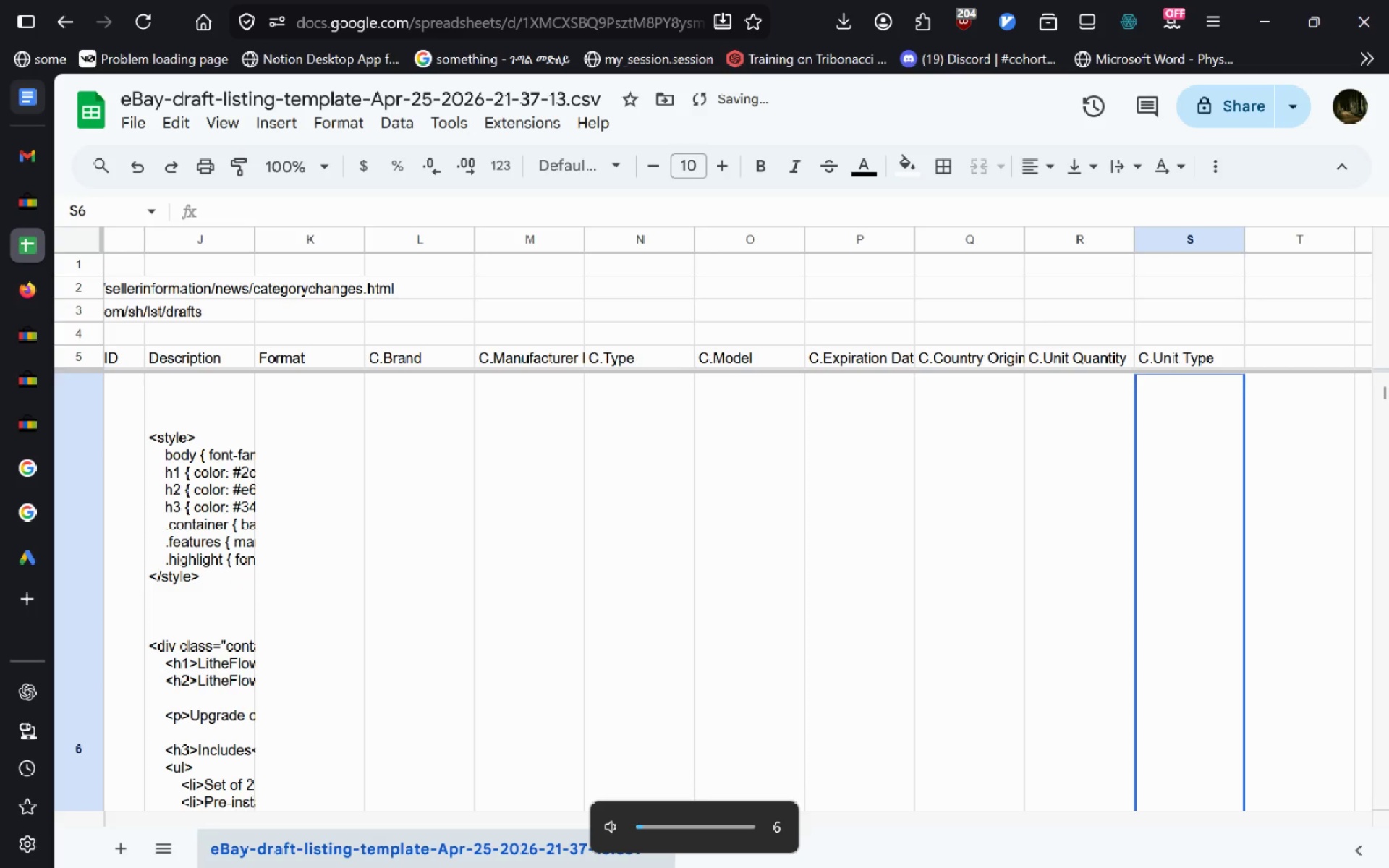 
key(1)
 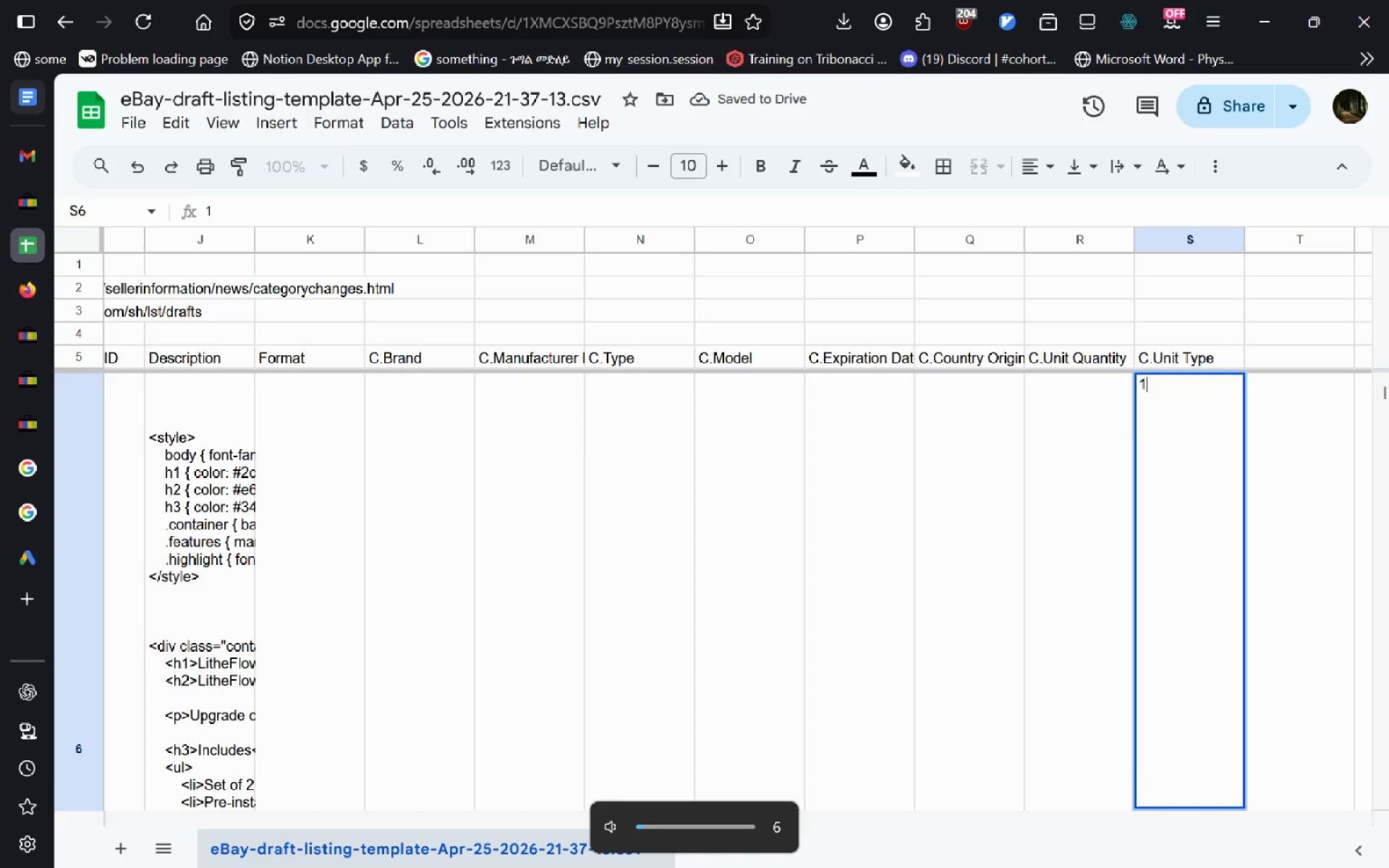 
key(Enter)
 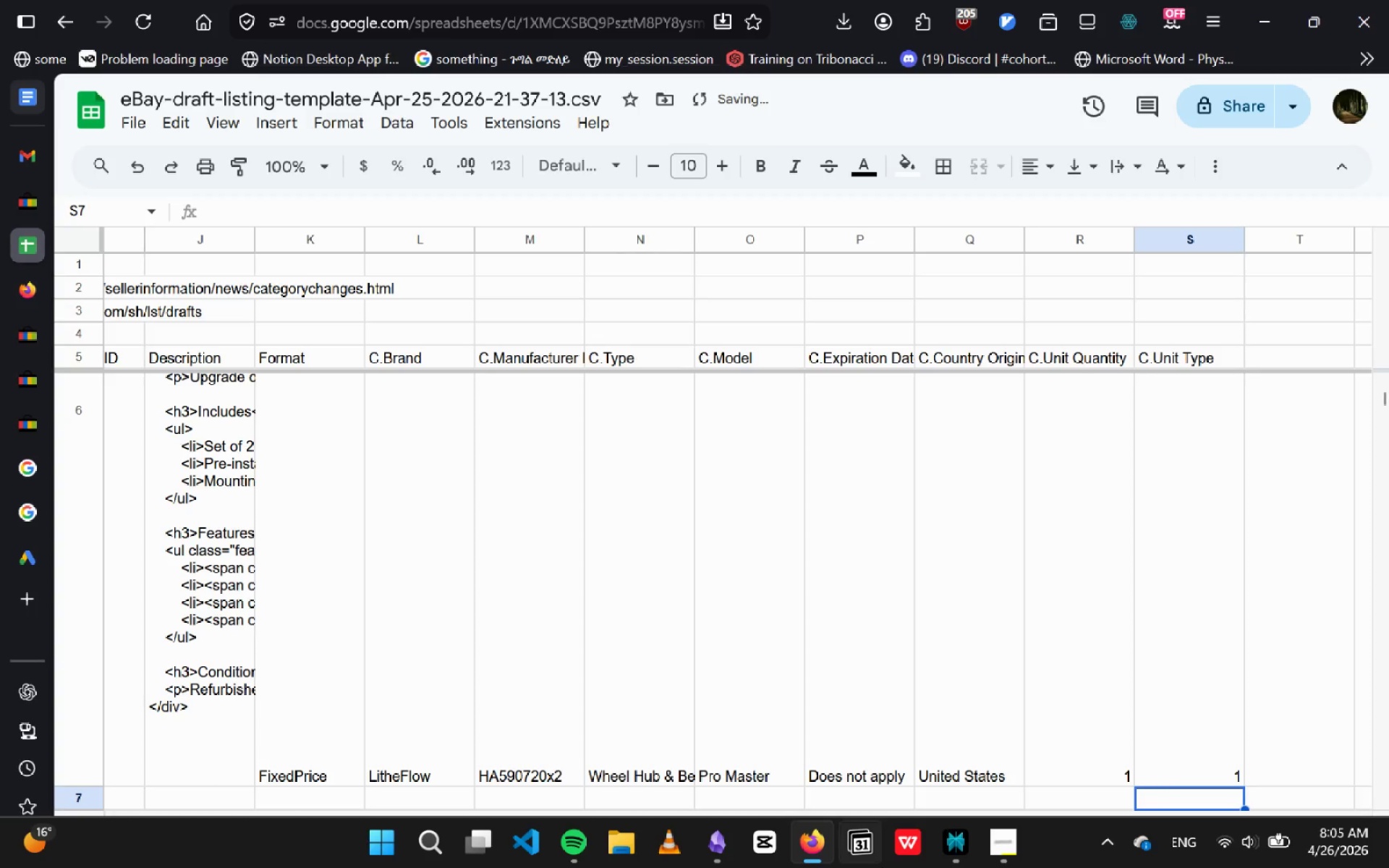 
left_click([1013, 854])